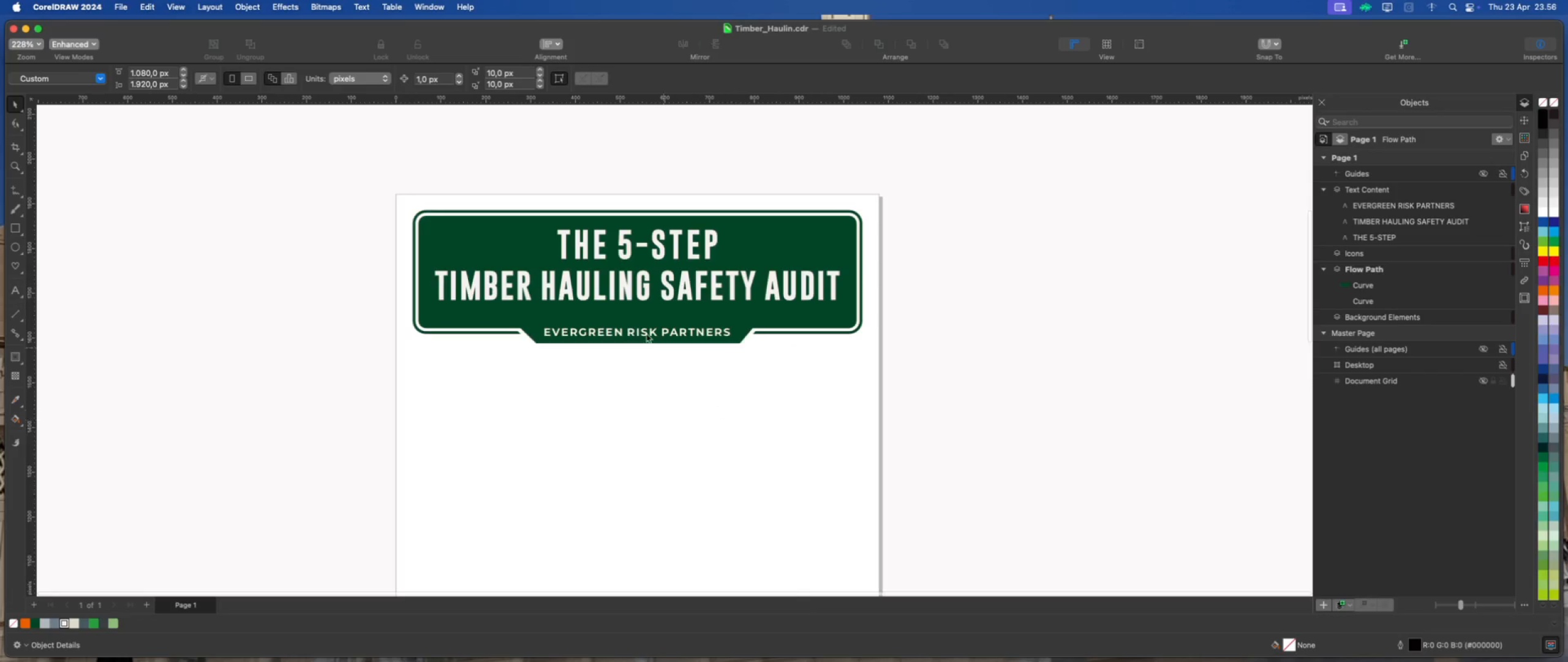 
scroll: coordinate [622, 308], scroll_direction: down, amount: 6.0
 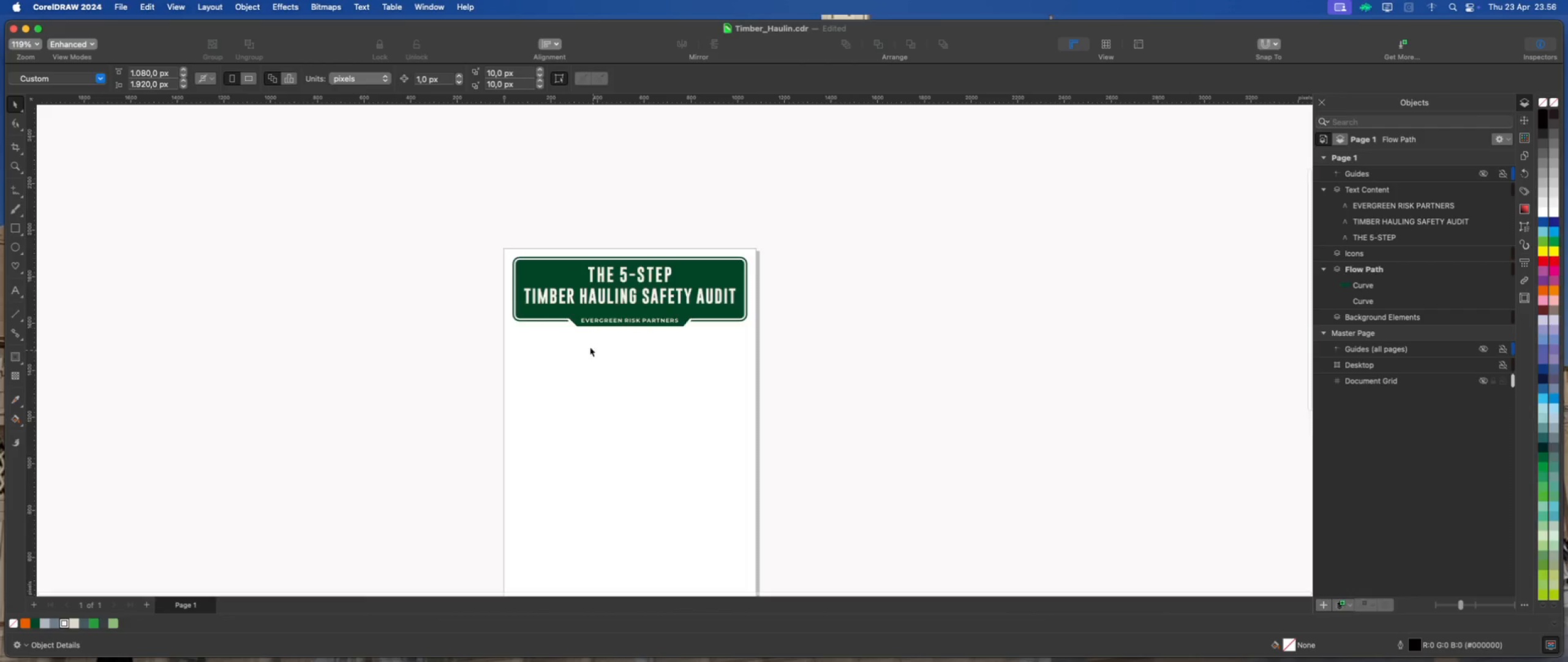 
scroll: coordinate [582, 332], scroll_direction: up, amount: 3.0
 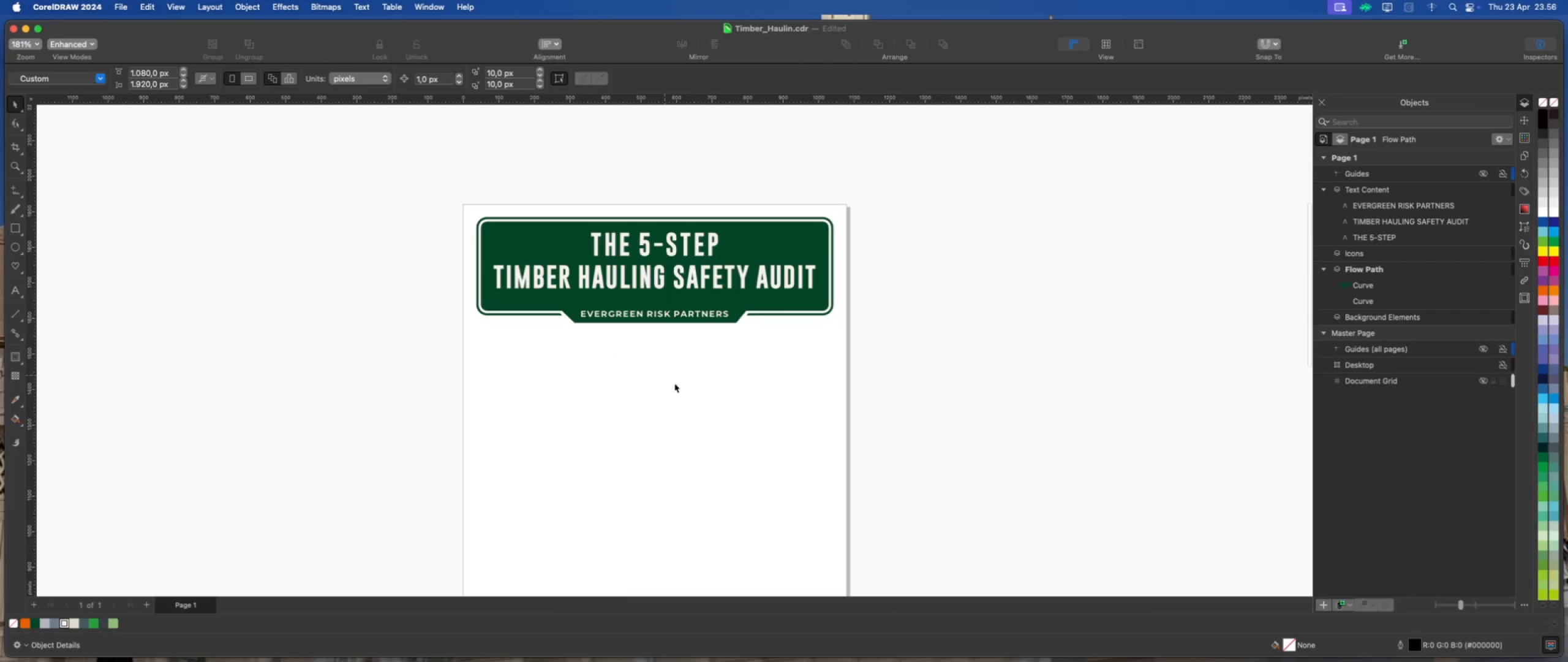 
left_click([688, 393])
 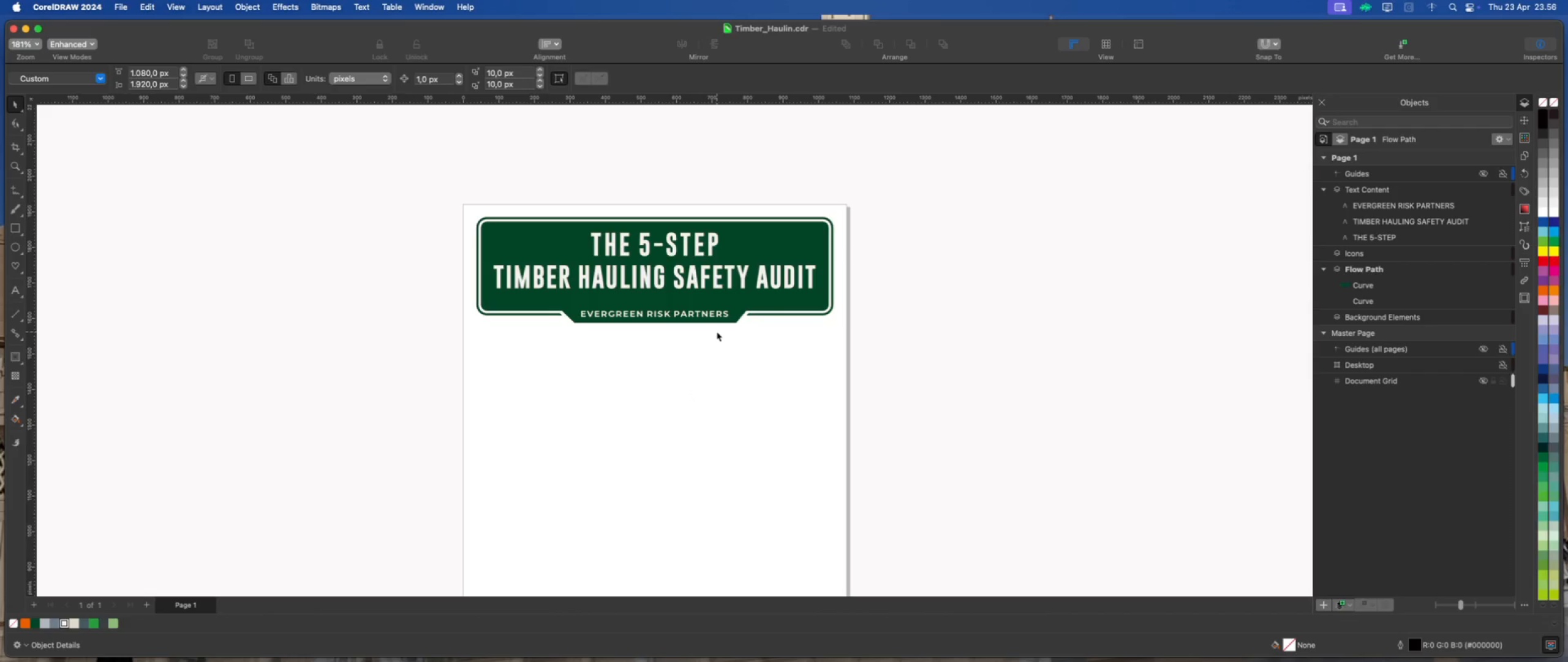 
wait(8.35)
 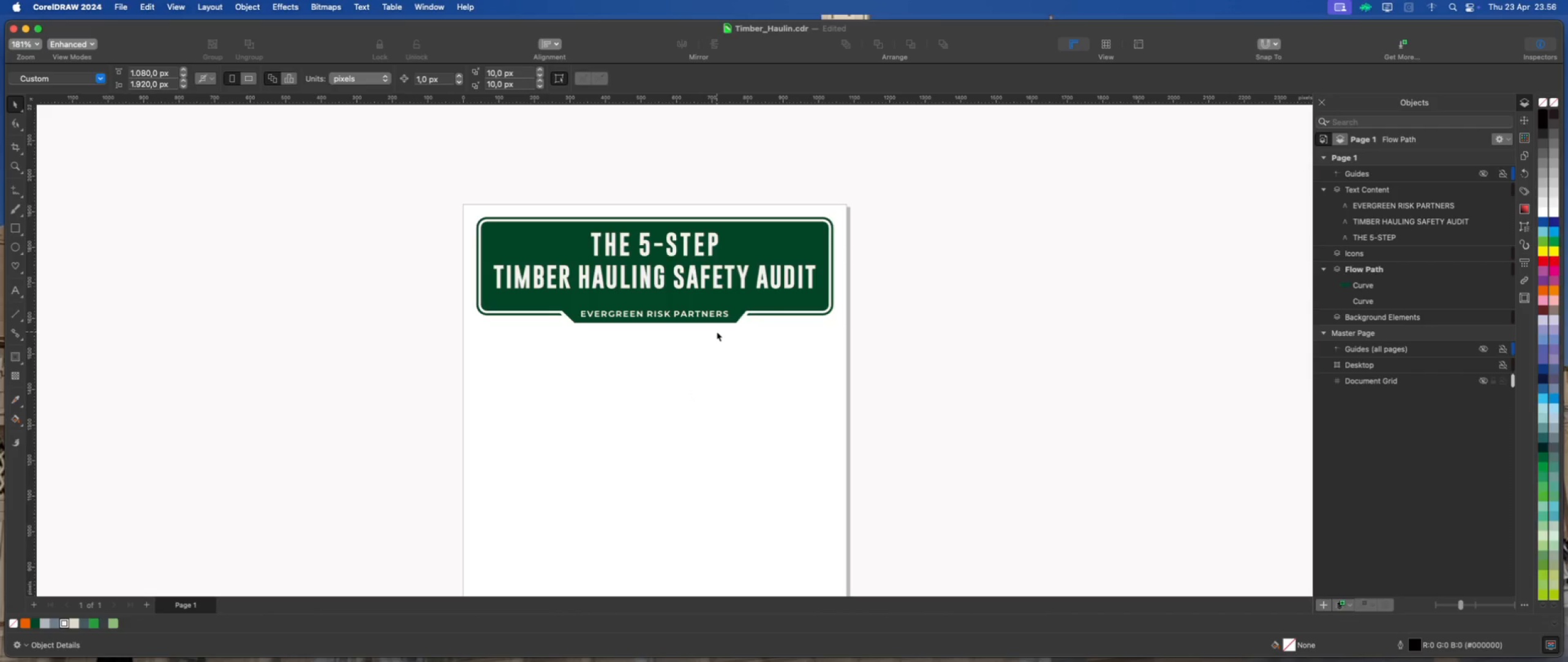 
scroll: coordinate [716, 328], scroll_direction: down, amount: 2.0
 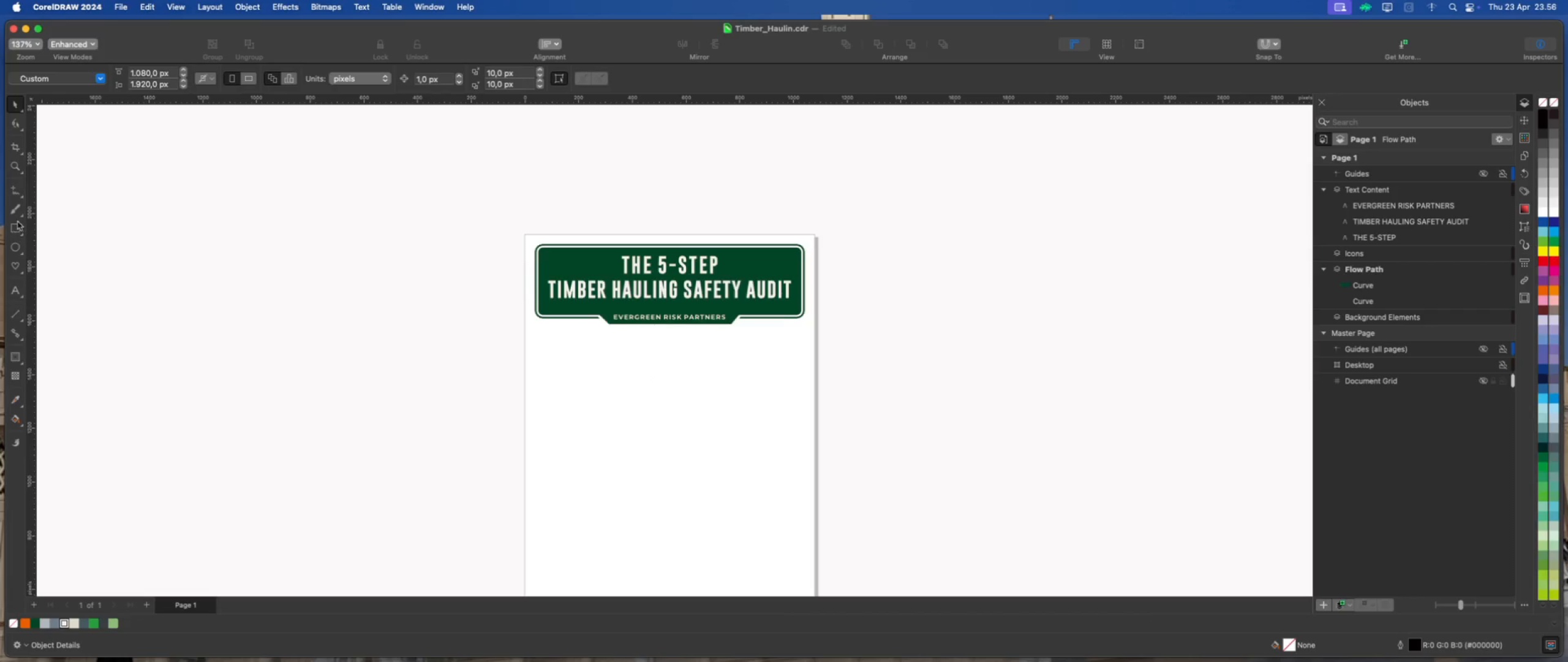 
left_click([23, 198])
 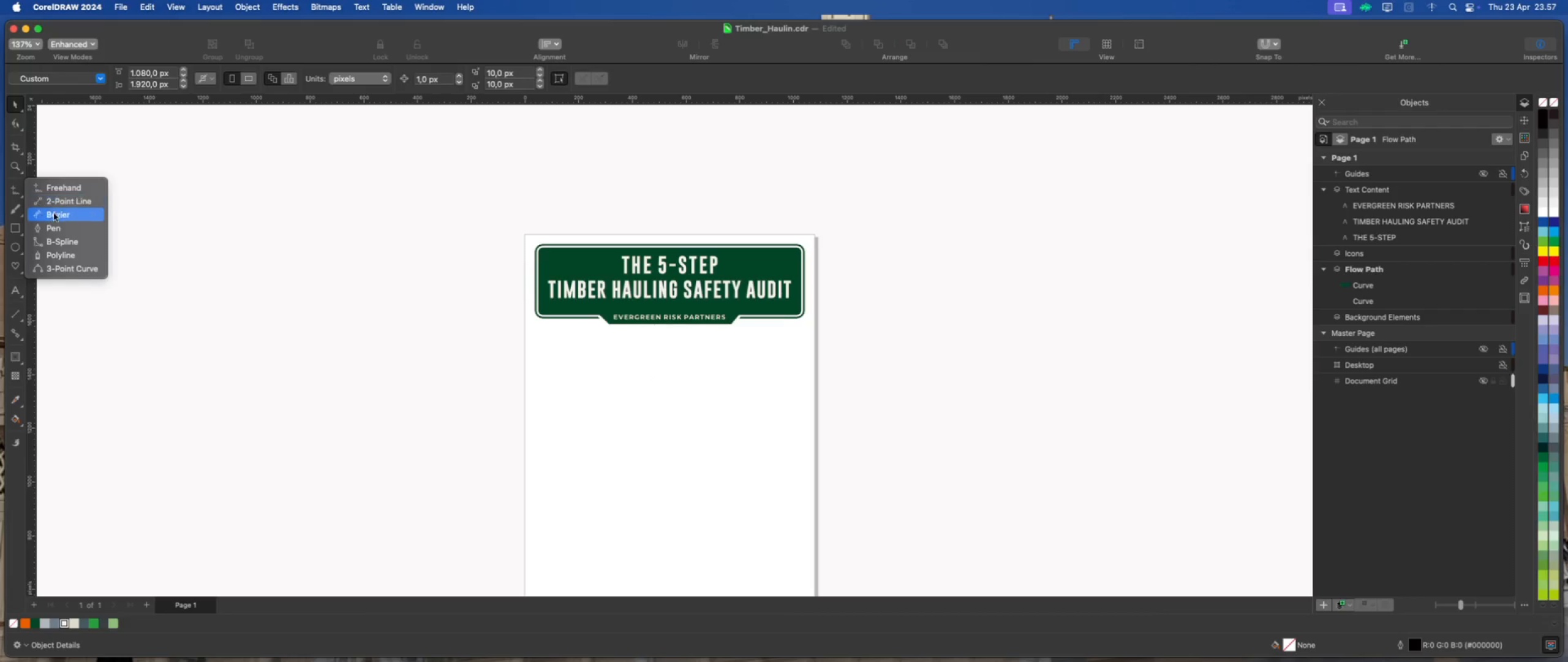 
left_click([57, 227])
 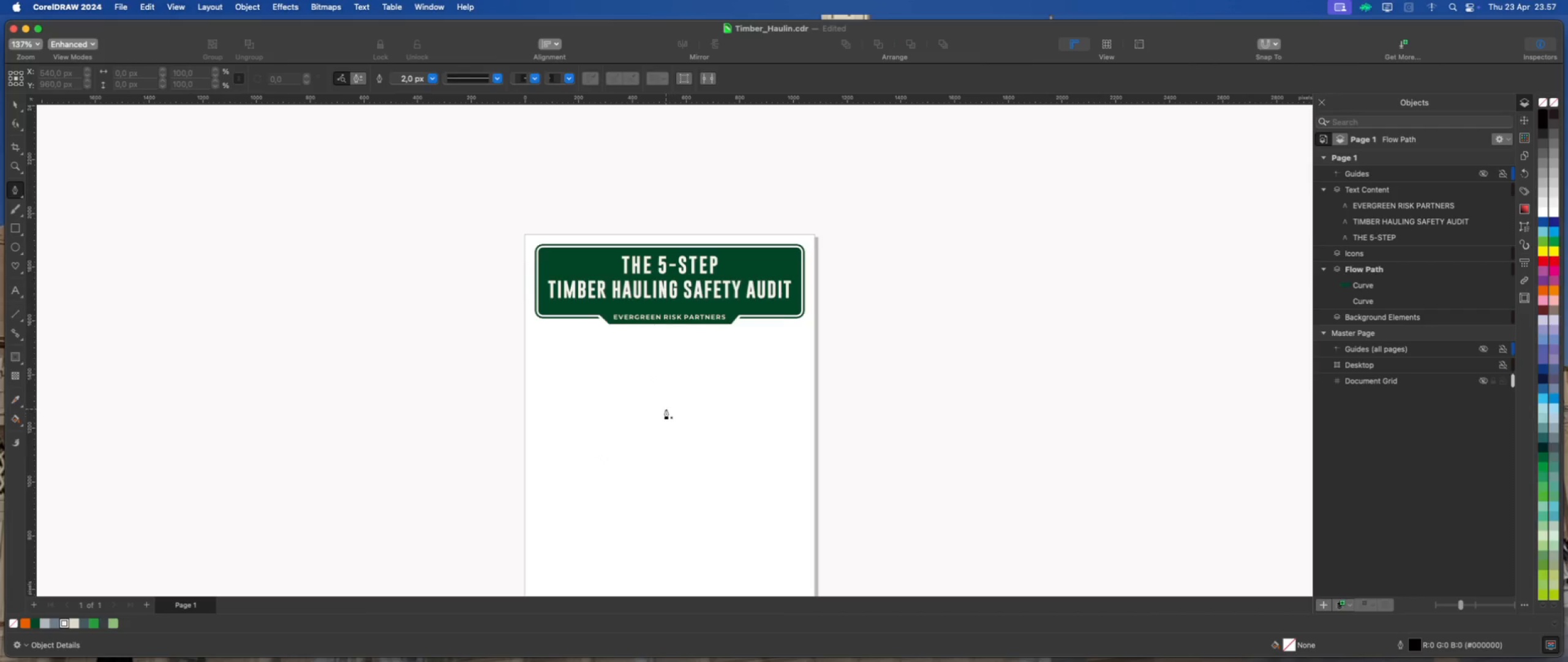 
scroll: coordinate [657, 341], scroll_direction: up, amount: 4.0
 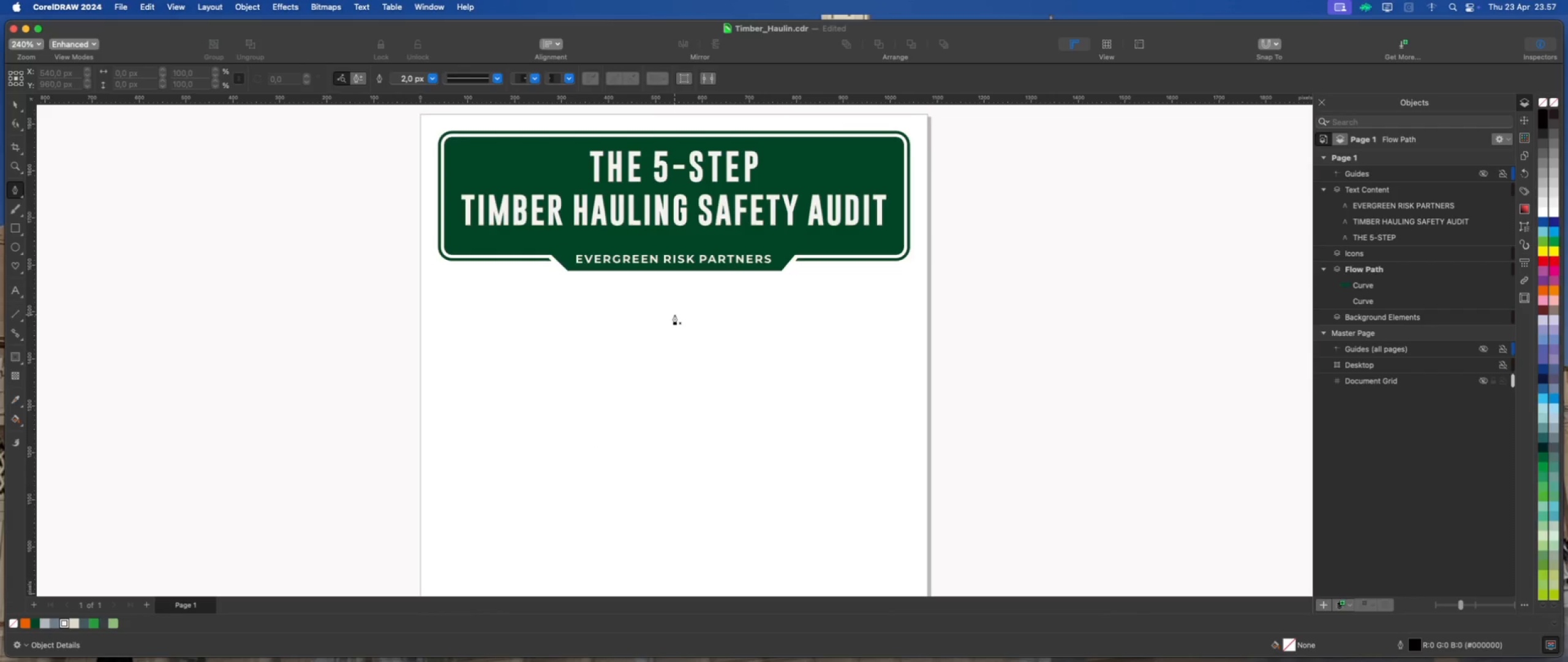 
left_click([674, 314])
 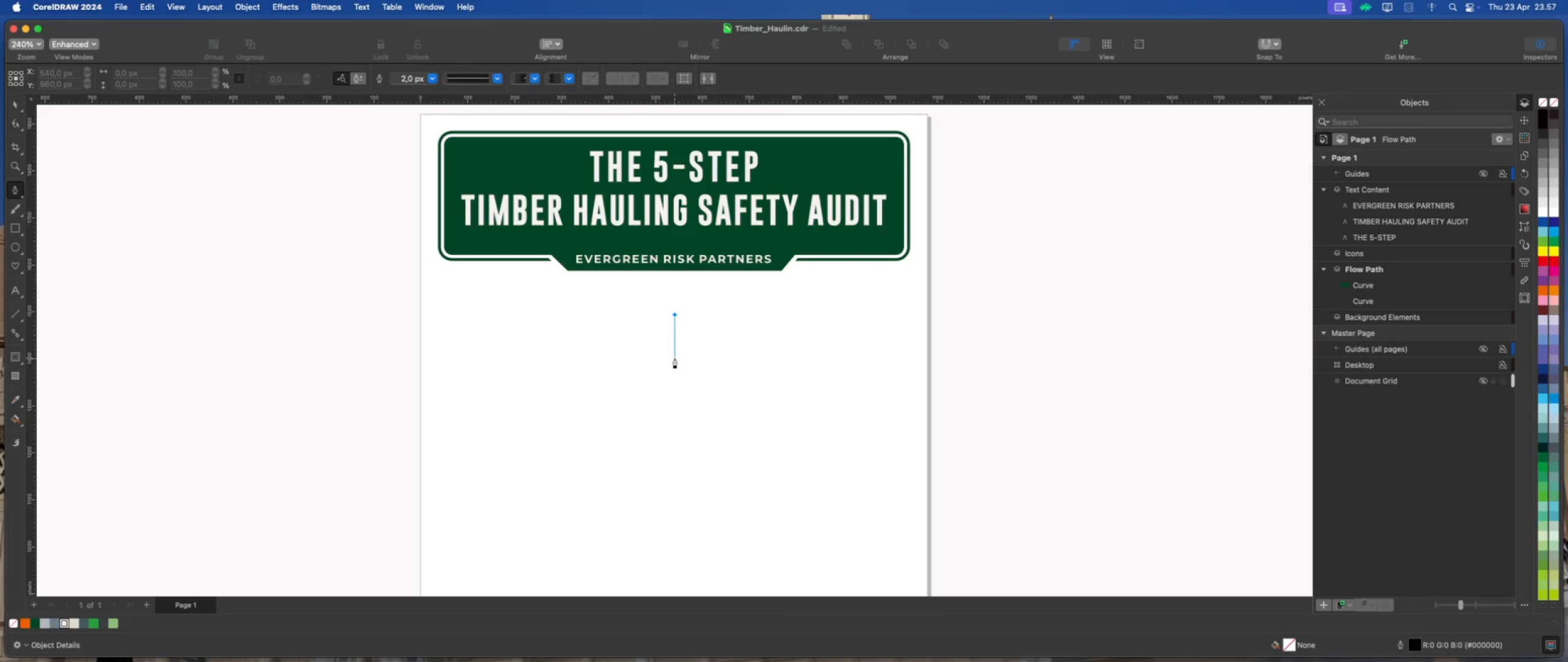 
hold_key(key=ShiftLeft, duration=1.28)
left_click([676, 357])
 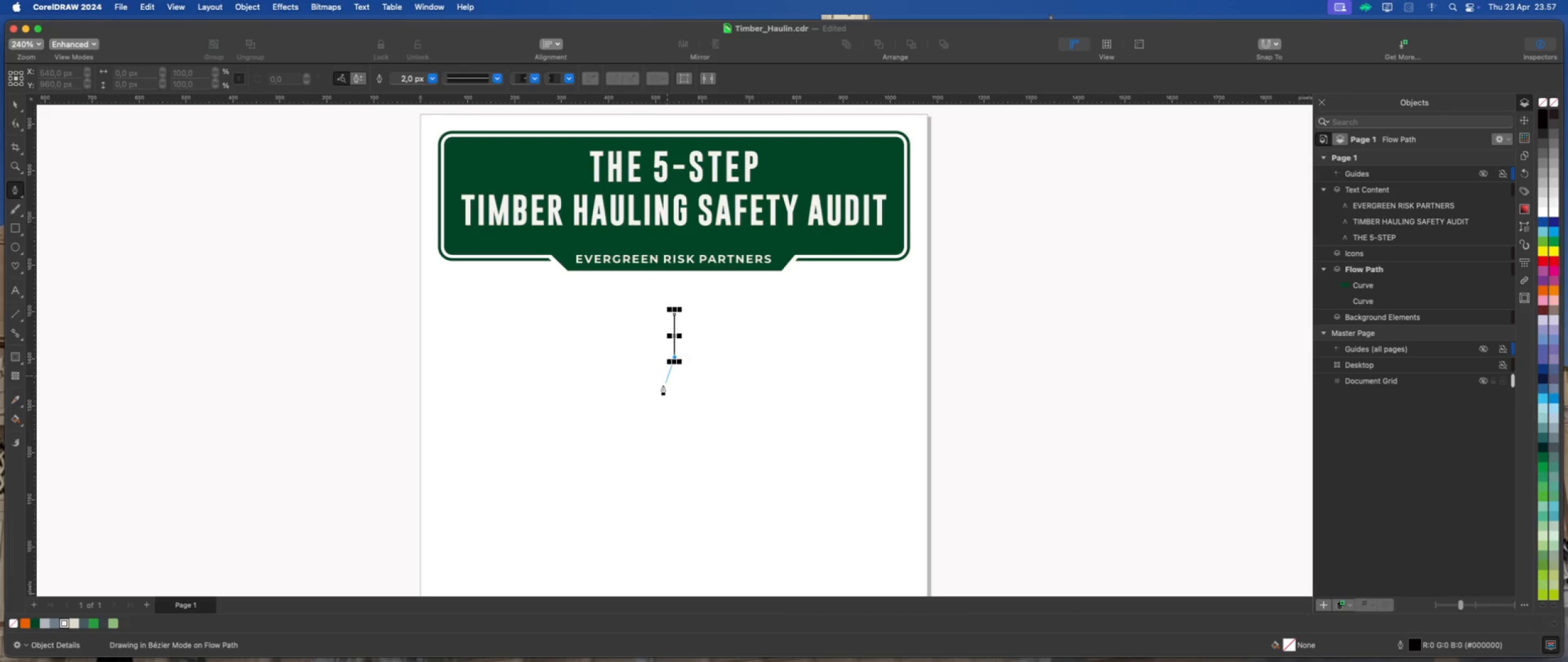 
scroll: coordinate [651, 389], scroll_direction: up, amount: 2.0
 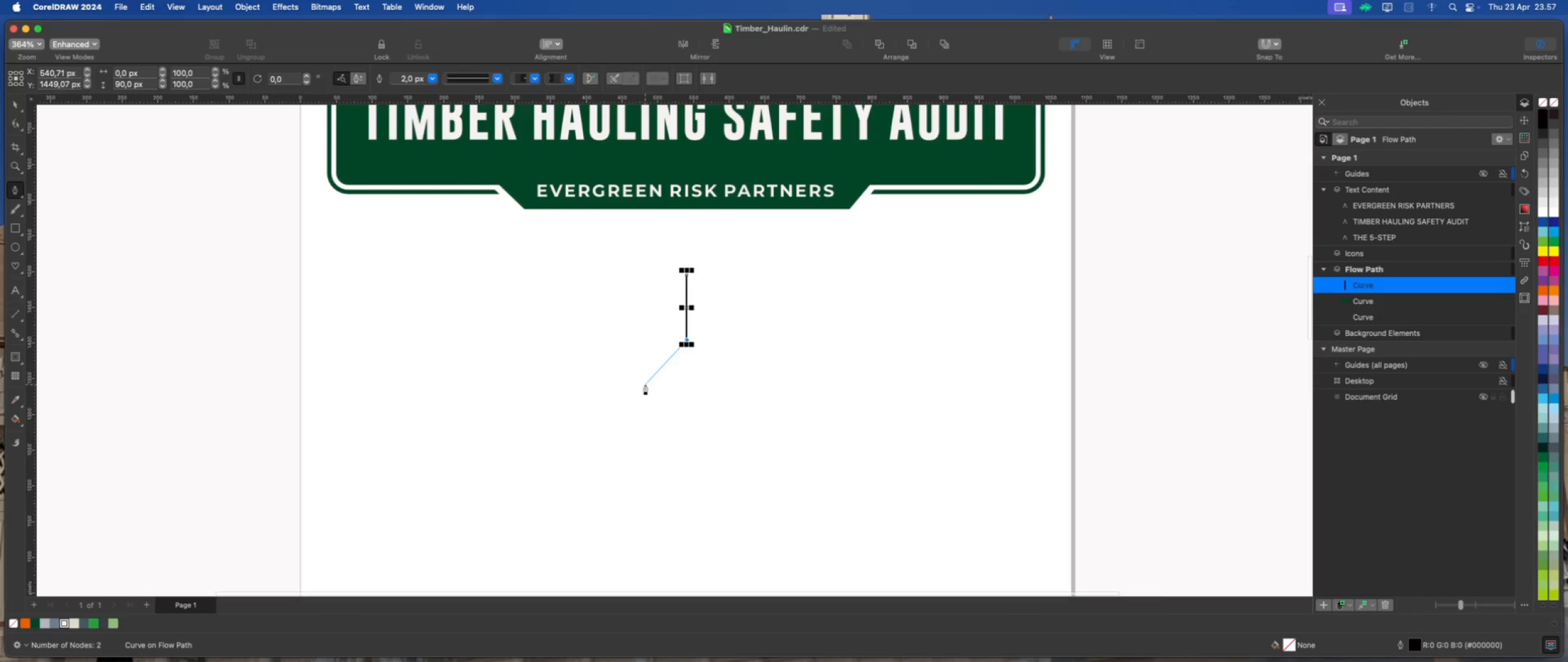 
left_click_drag(start_coordinate=[646, 384], to_coordinate=[603, 387])
 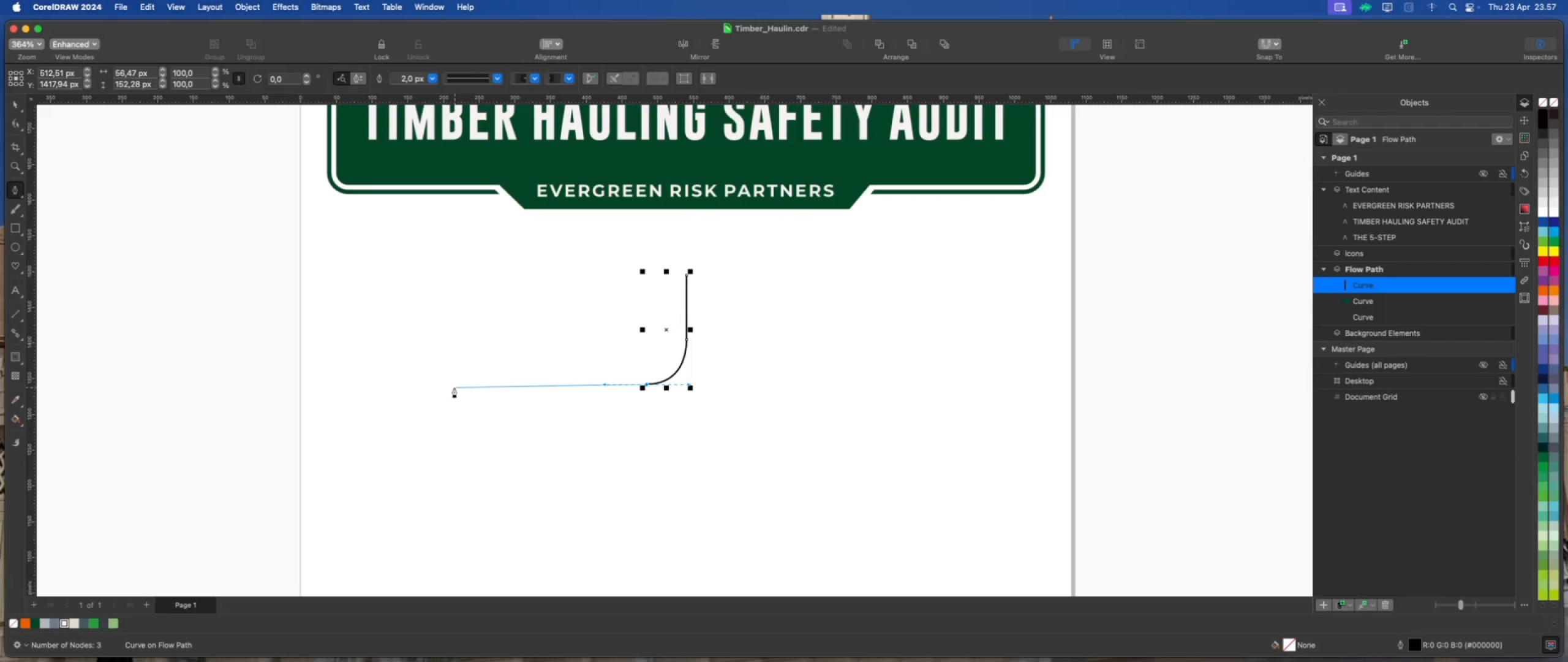 
hold_key(key=ShiftLeft, duration=4.49)
 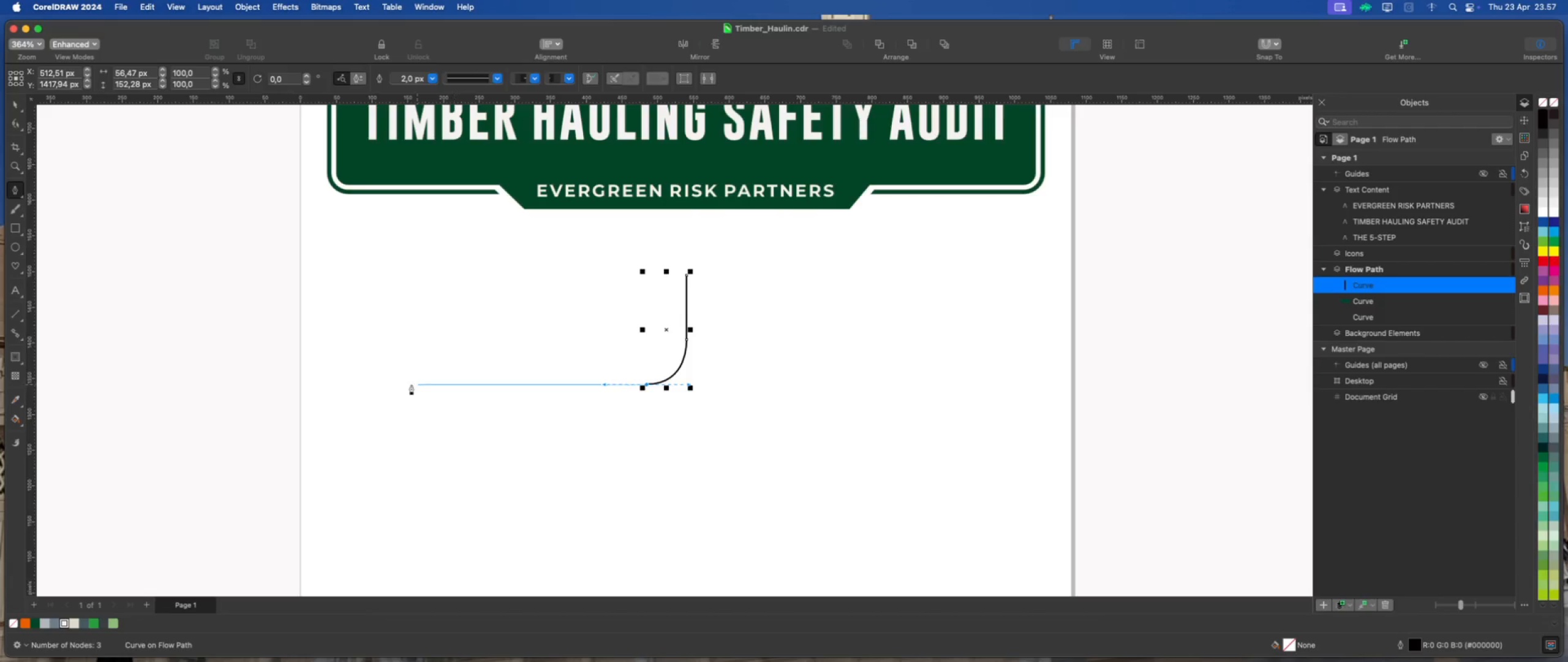 
hold_key(key=ShiftLeft, duration=4.33)
left_click([339, 382])
 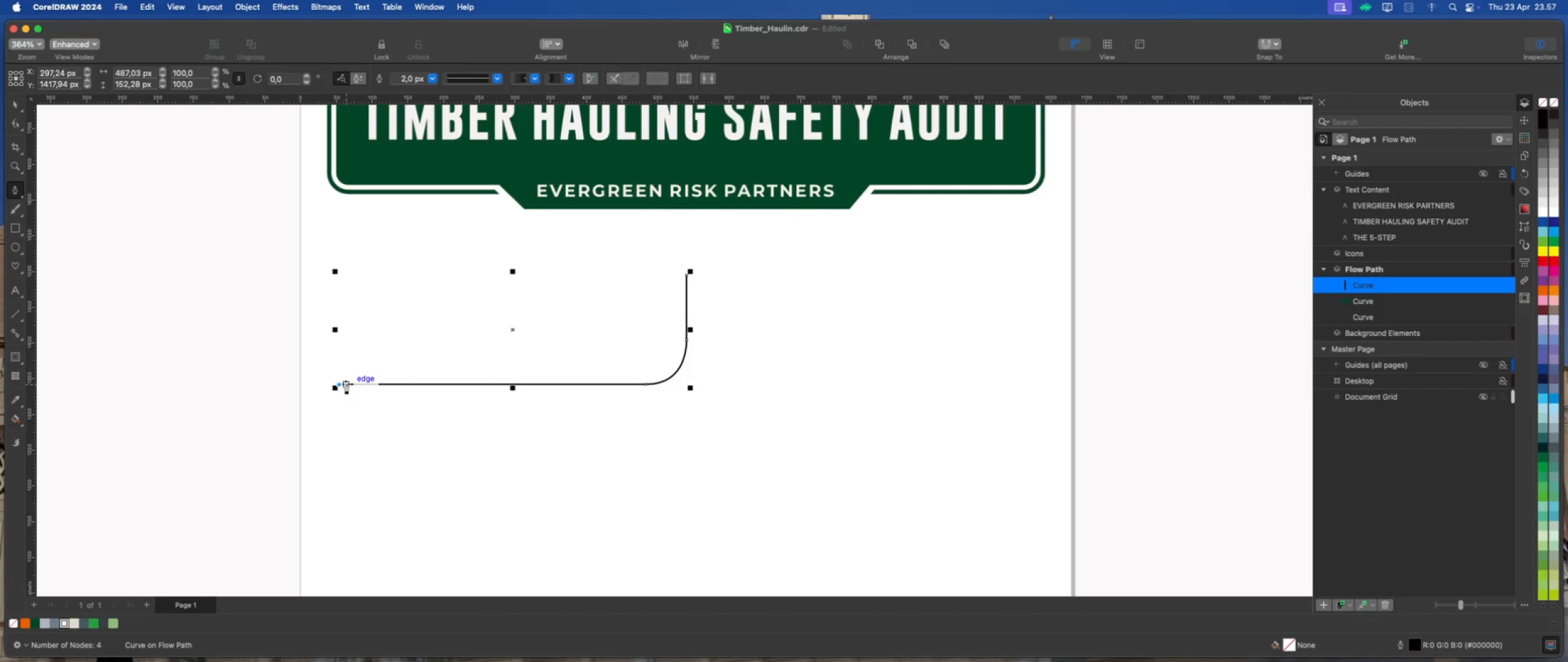 
key(Escape)
 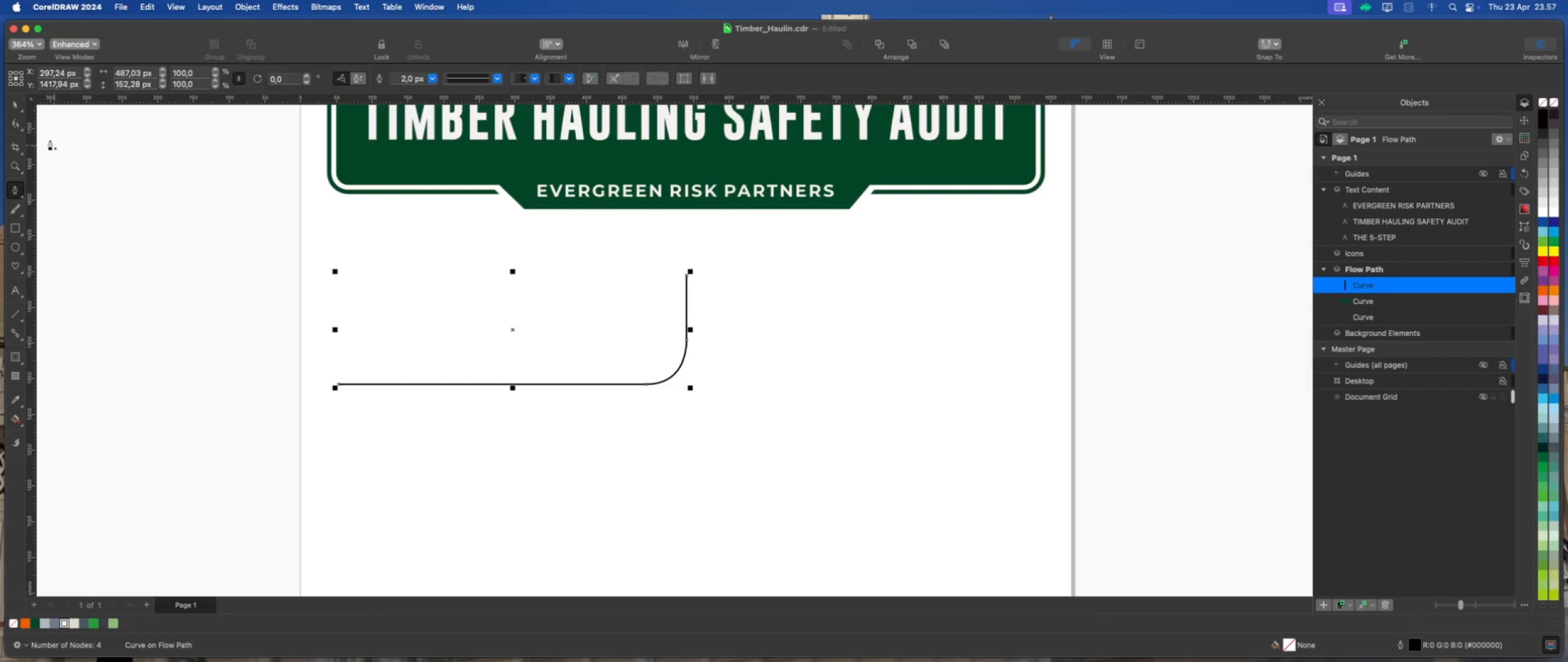 
left_click([13, 102])
 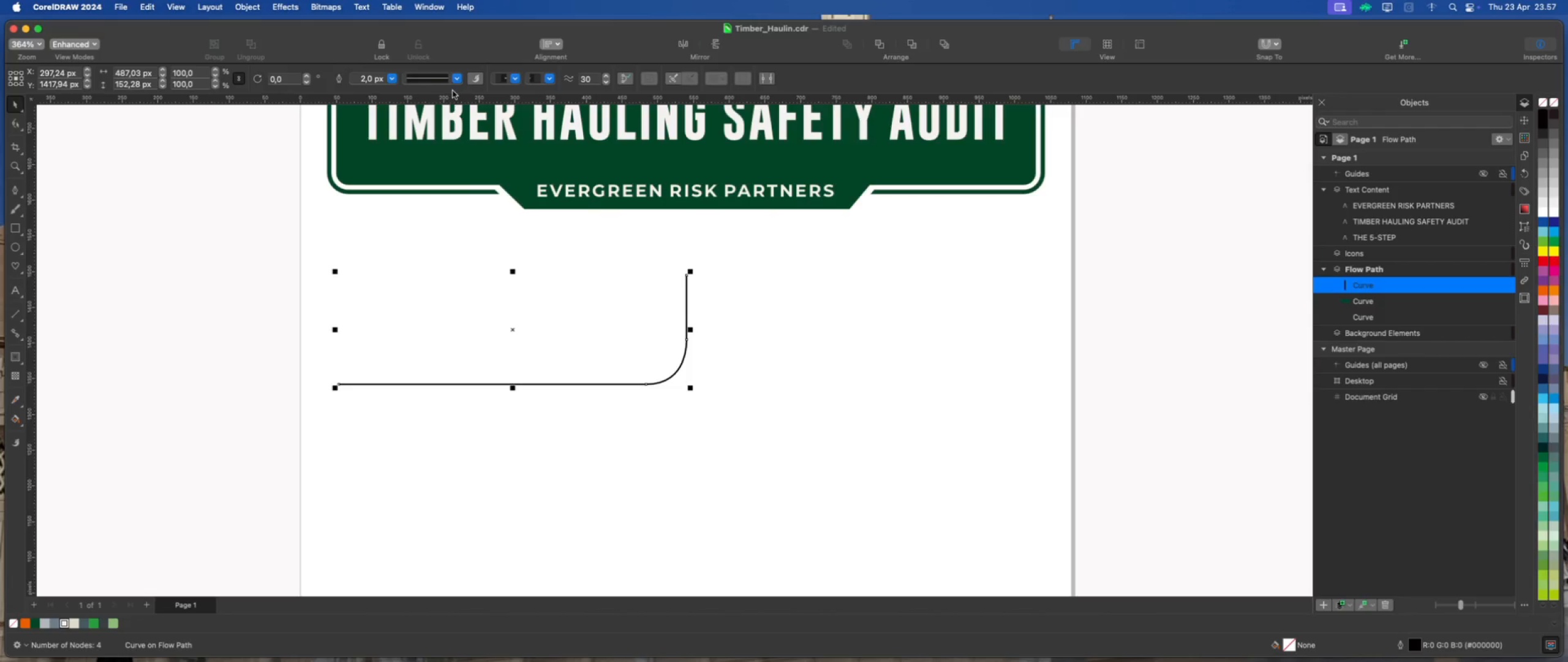 
left_click([394, 80])
 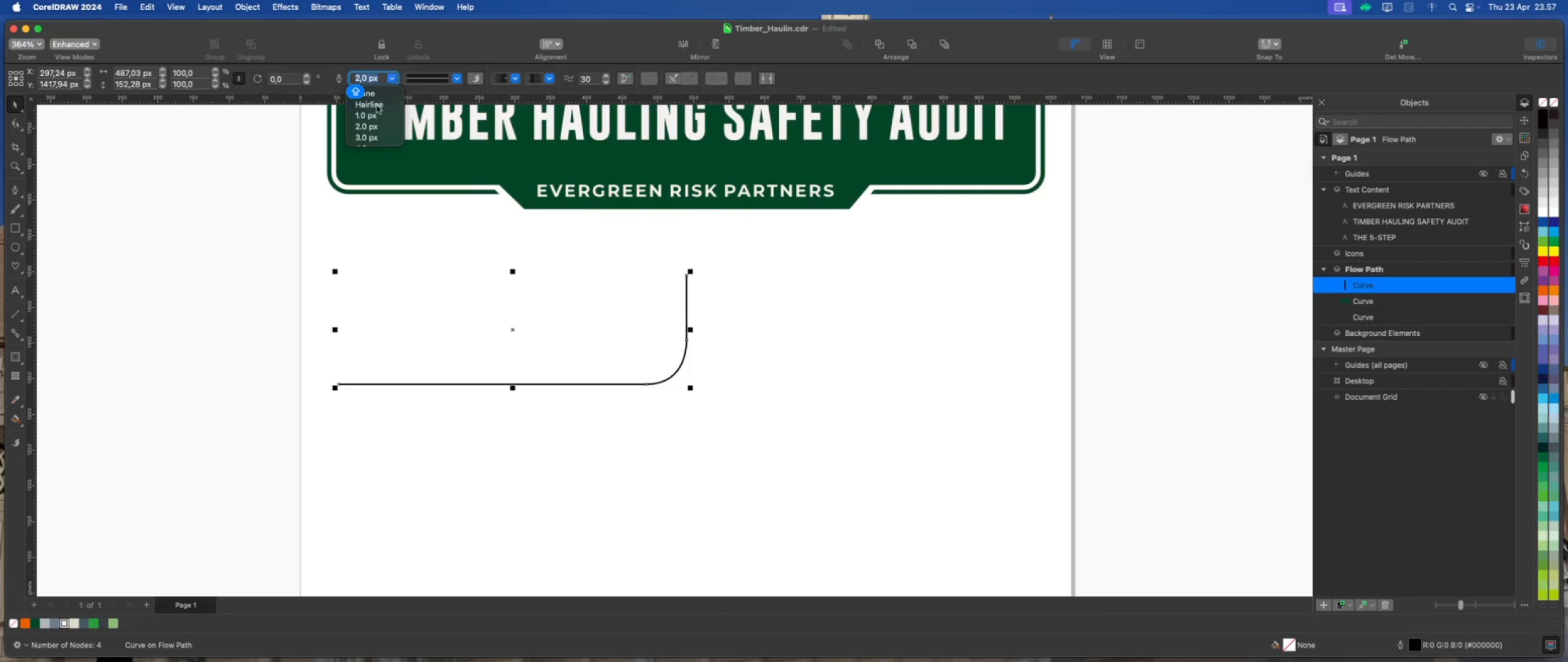 
scroll: coordinate [372, 120], scroll_direction: down, amount: 4.0
 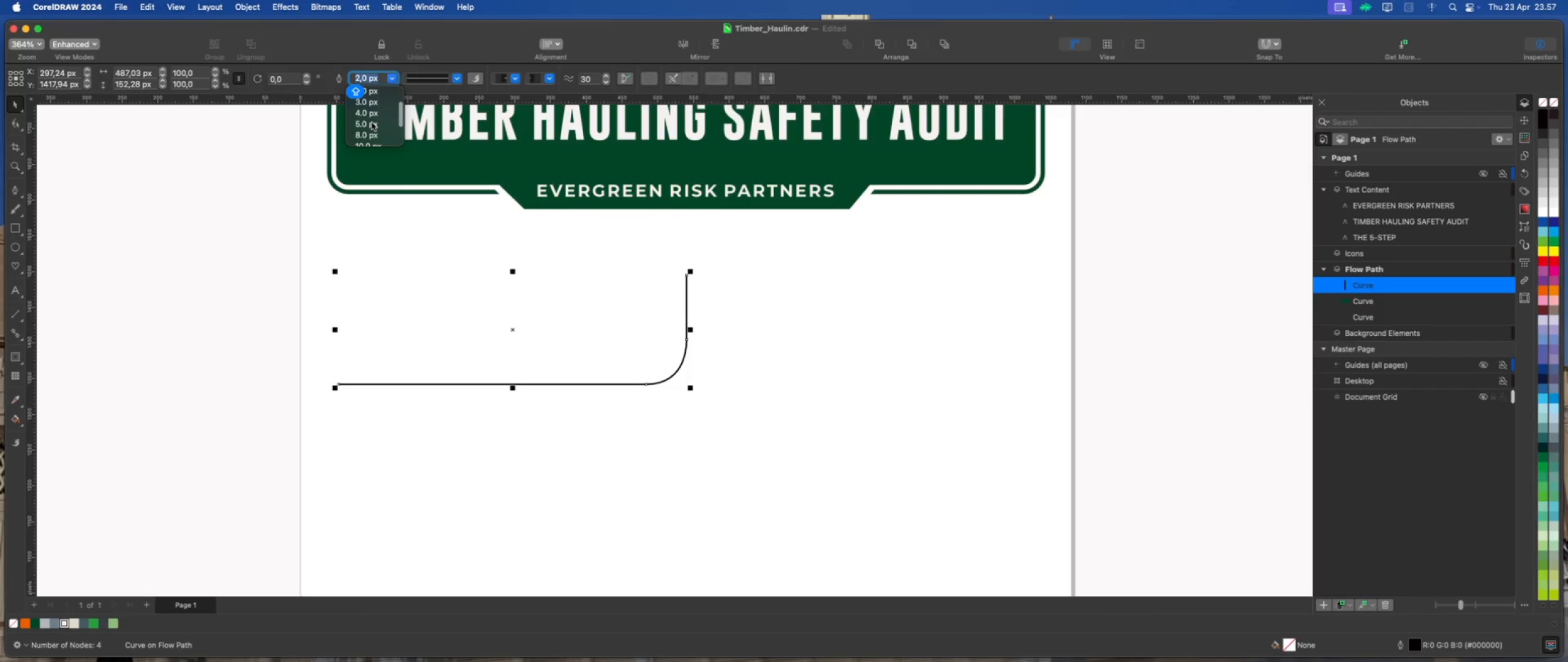 
left_click([372, 123])
 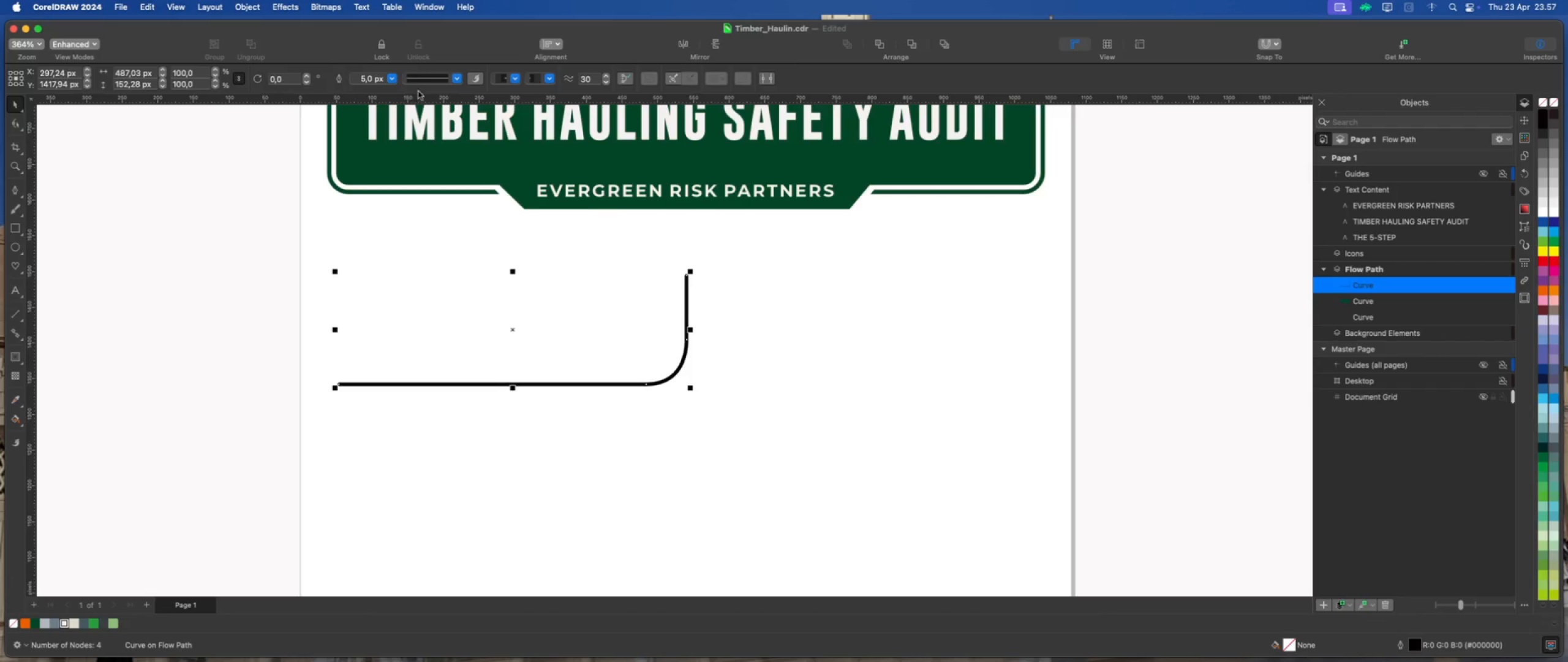 
left_click([393, 80])
 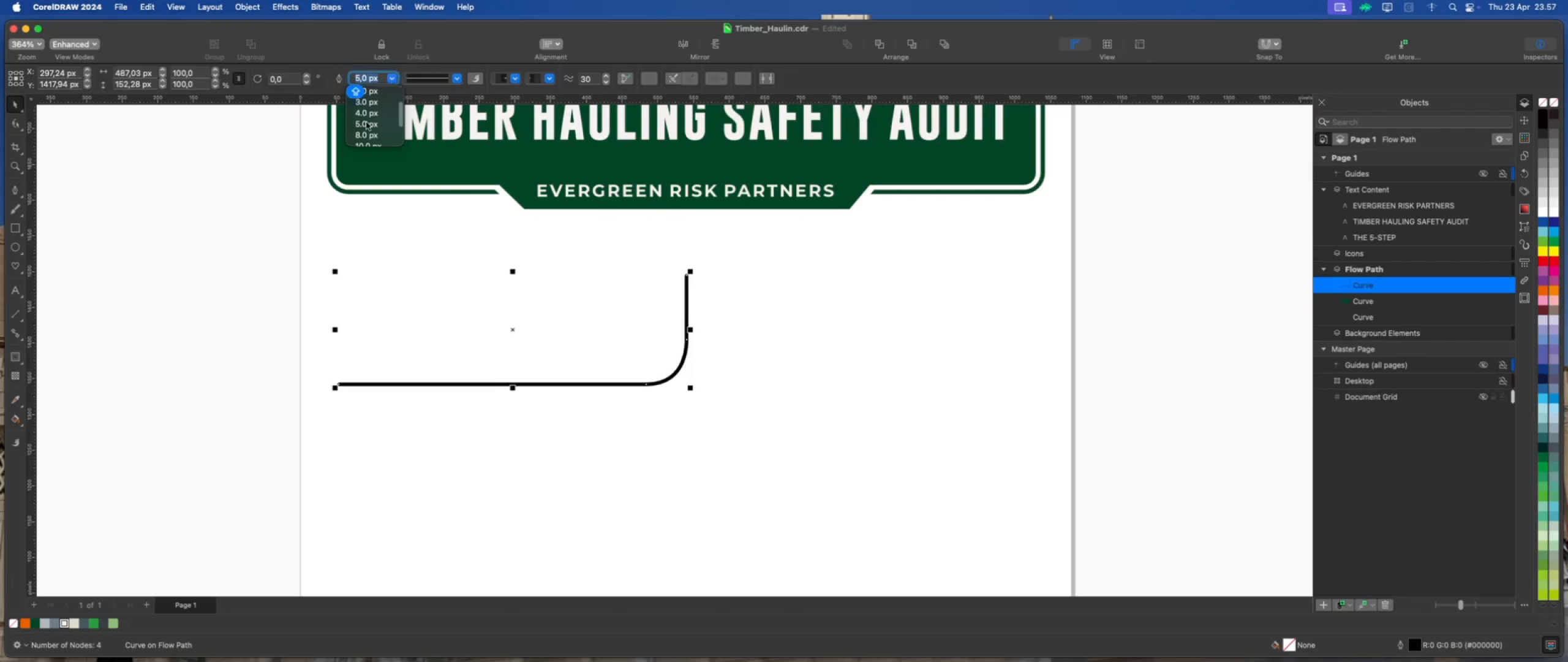 
scroll: coordinate [366, 124], scroll_direction: down, amount: 4.0
 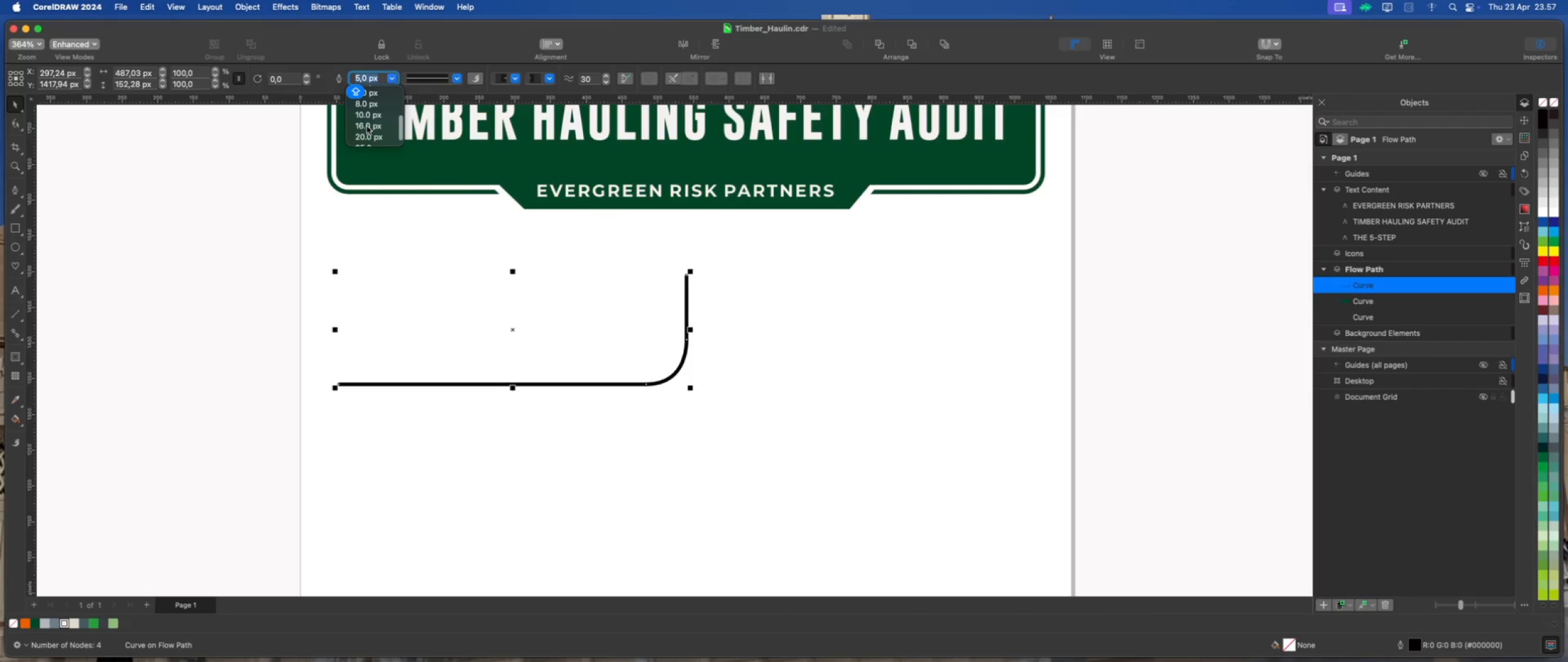 
left_click([367, 126])
 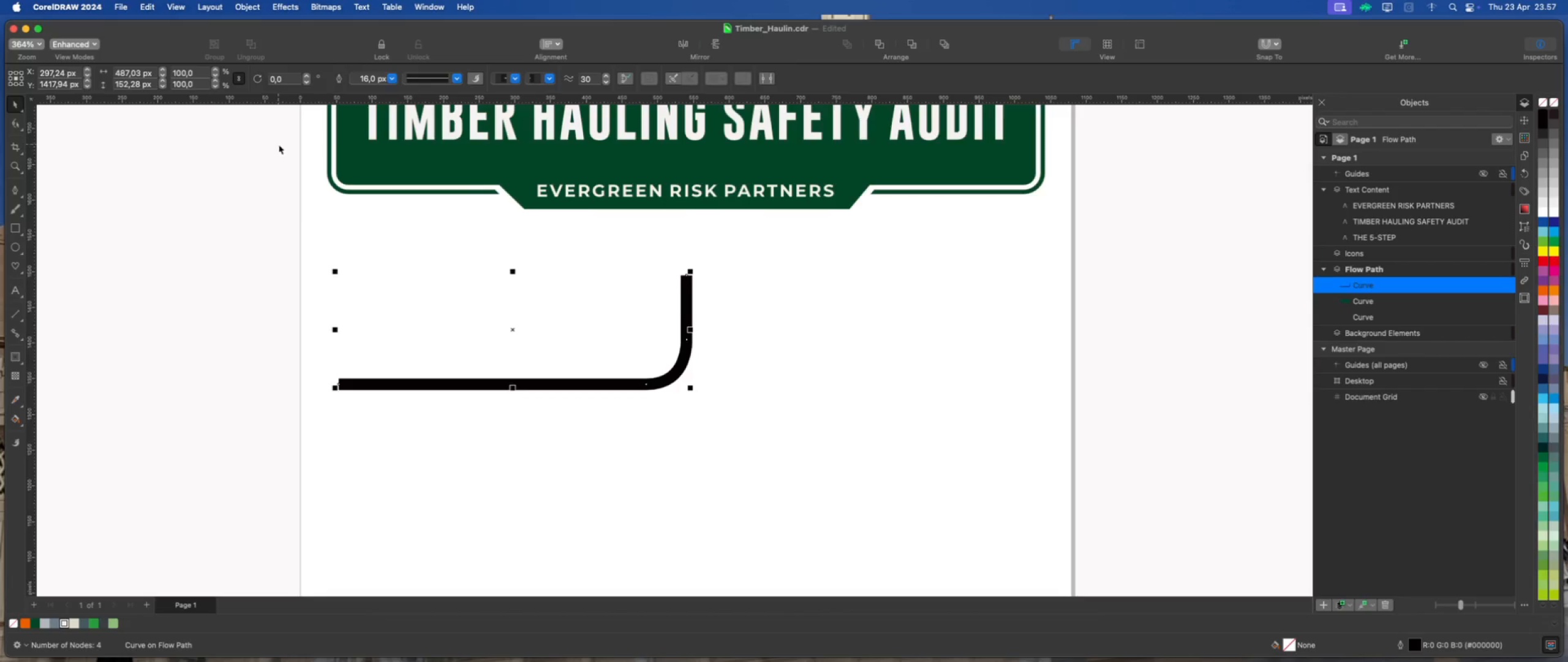 
scroll: coordinate [628, 338], scroll_direction: down, amount: 2.0
 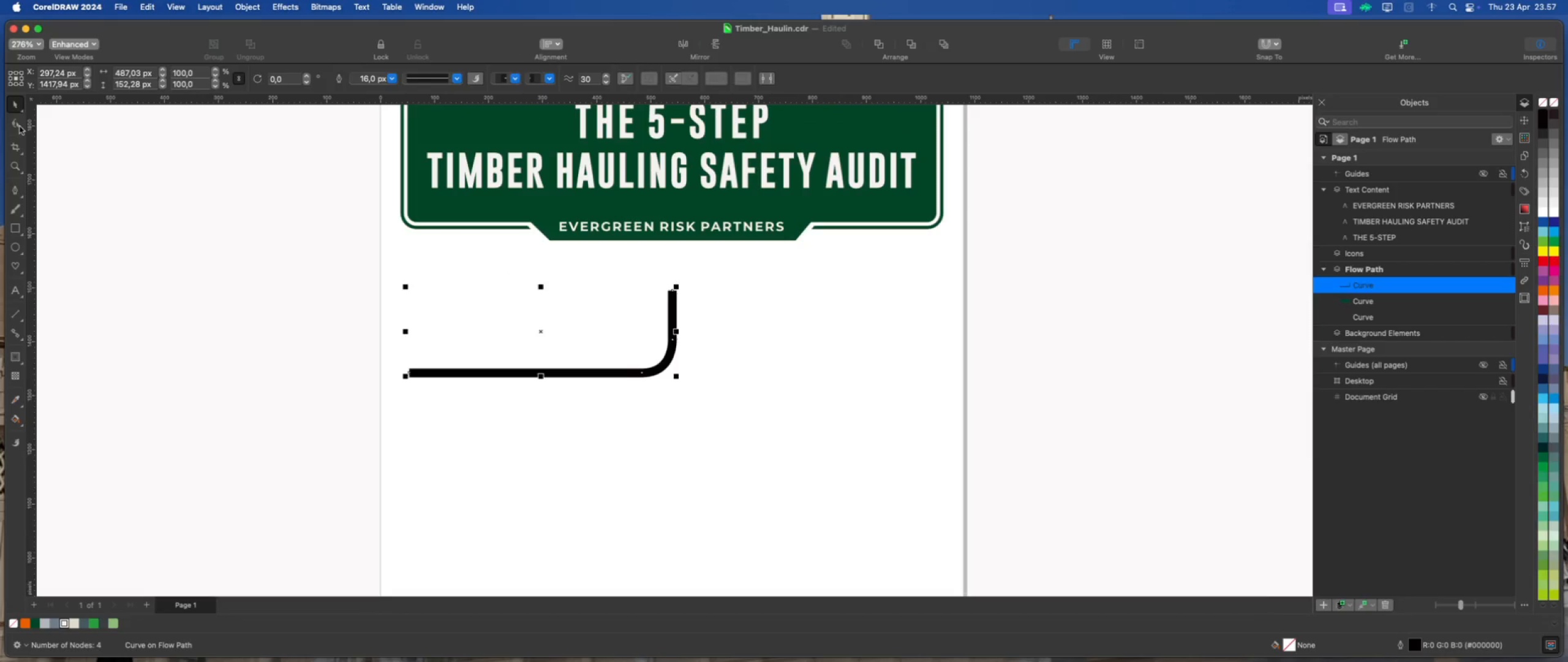 
scroll: coordinate [663, 305], scroll_direction: up, amount: 2.0
 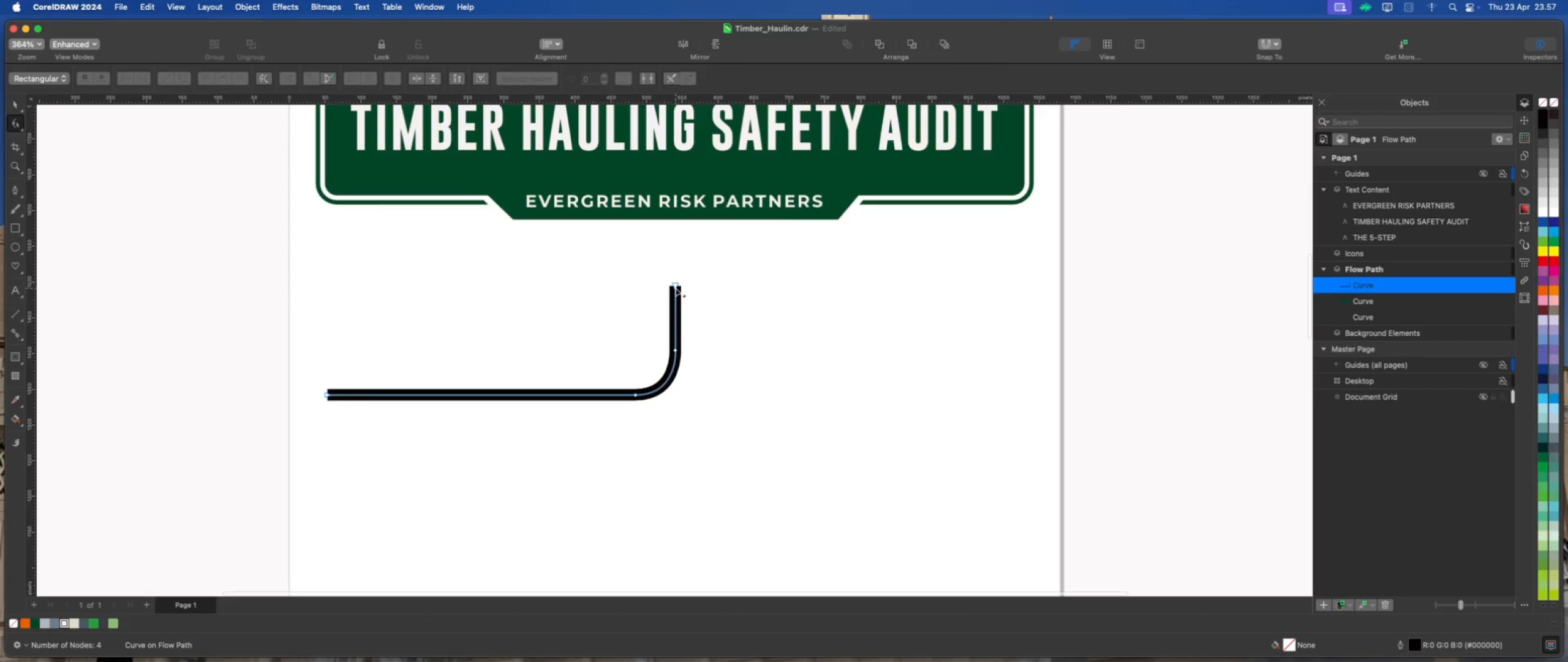 
left_click_drag(start_coordinate=[676, 287], to_coordinate=[675, 325])
 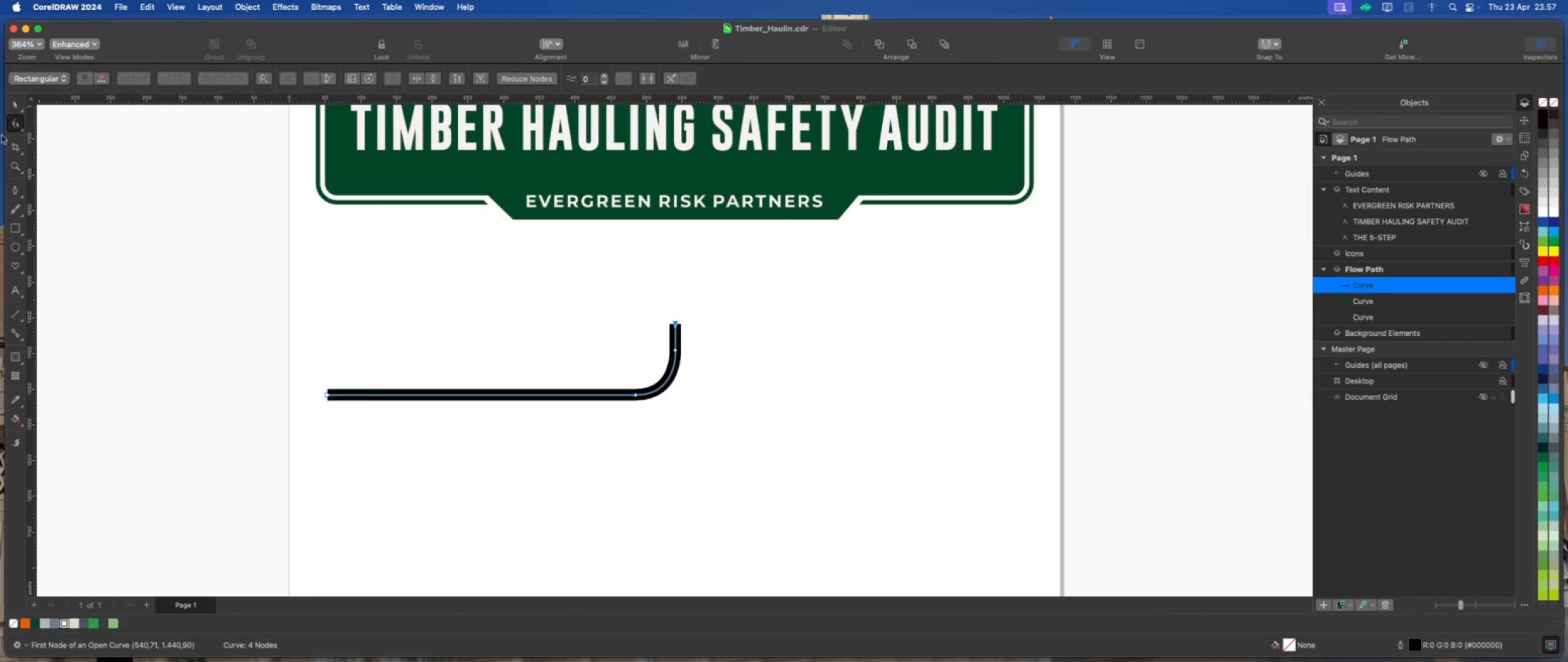 
hold_key(key=ShiftLeft, duration=4.22)
 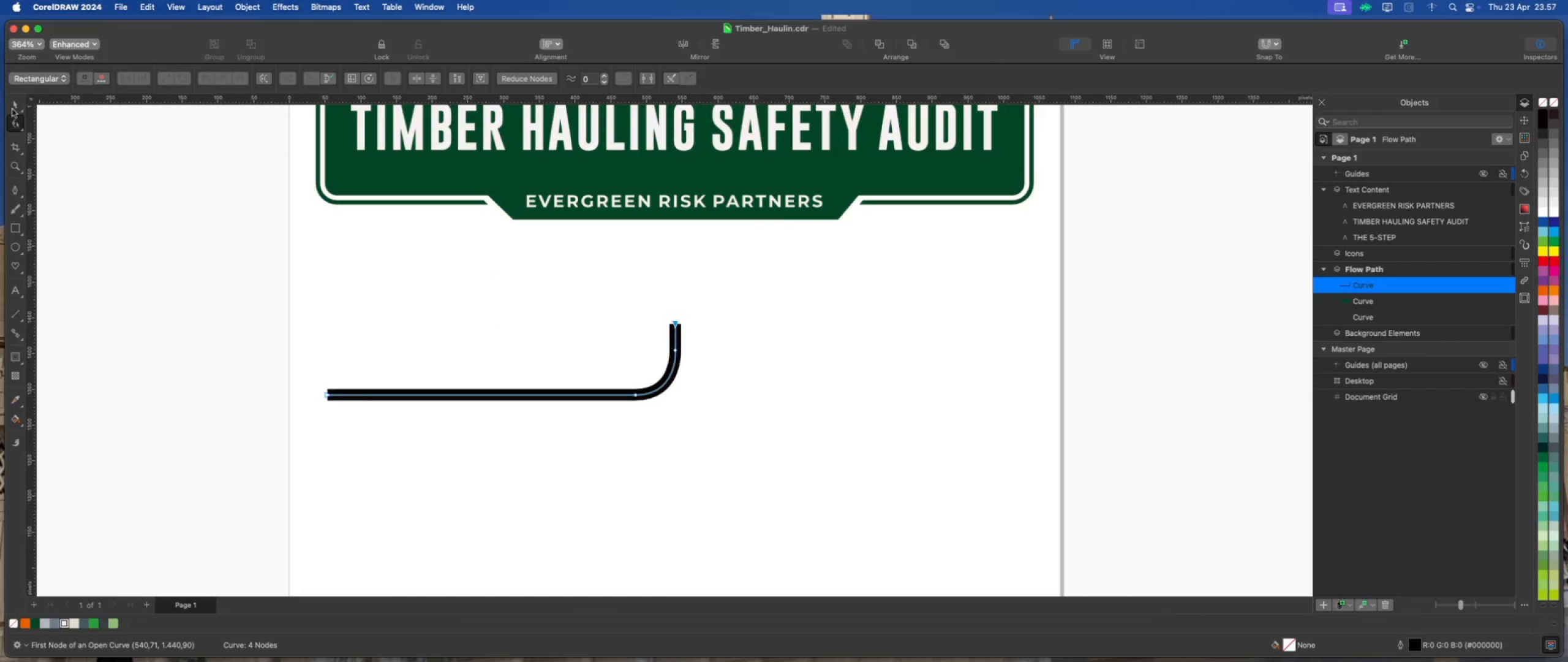 
left_click([13, 105])
 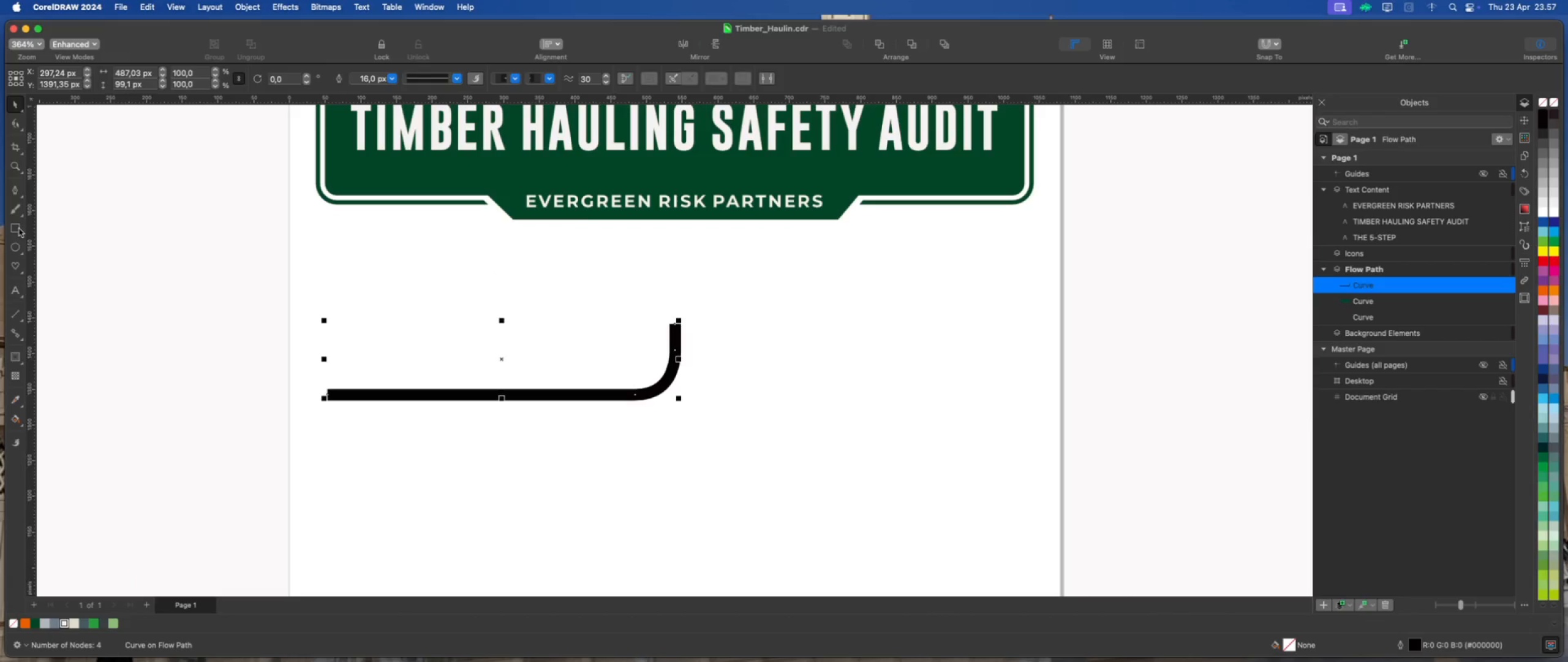 
left_click([18, 229])
 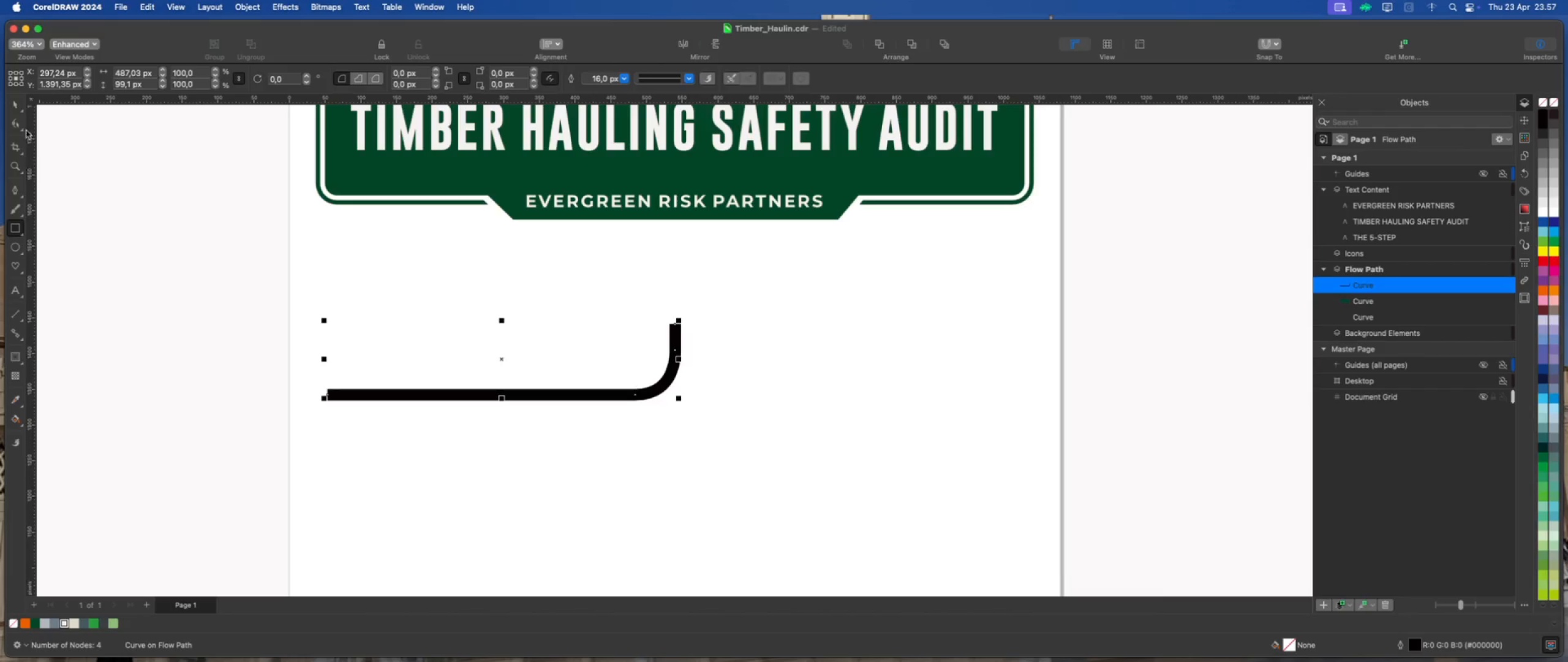 
left_click([19, 107])
 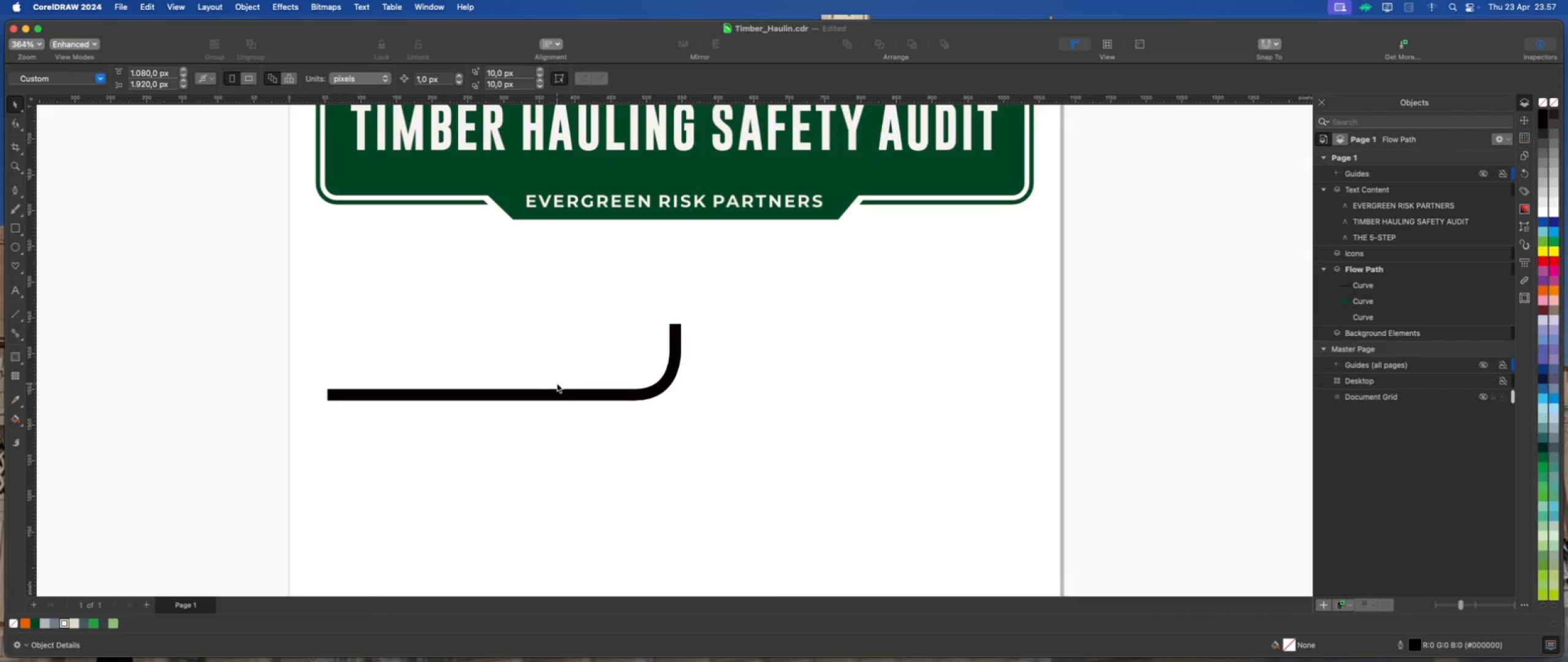 
left_click([565, 394])
 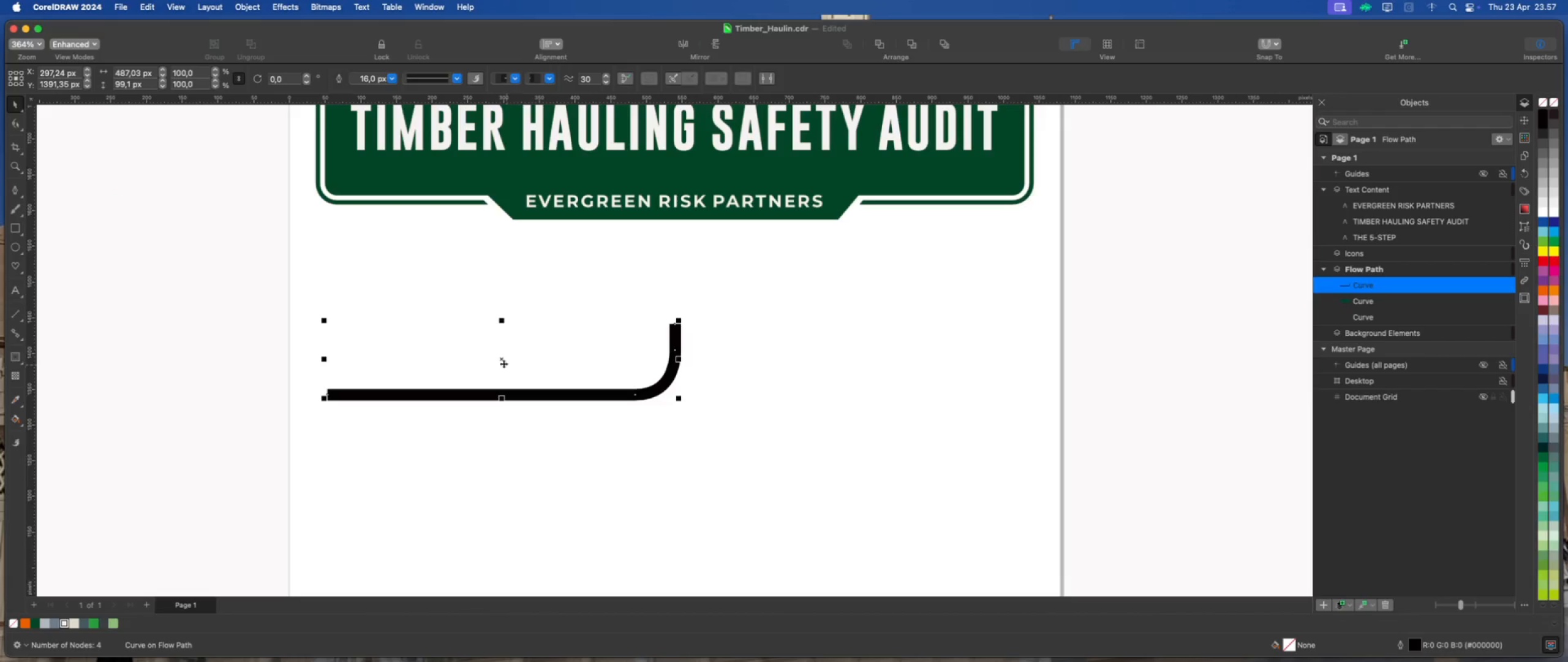 
left_click_drag(start_coordinate=[501, 361], to_coordinate=[495, 398])
 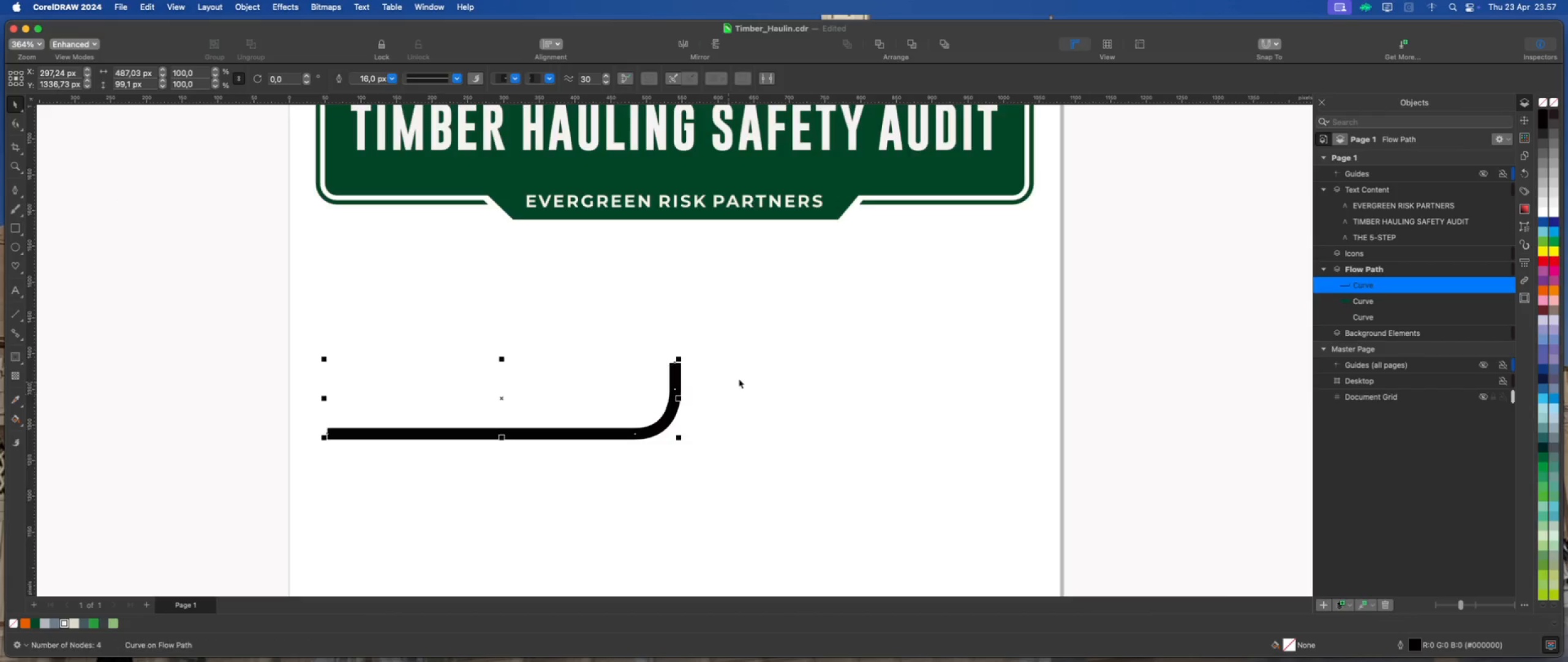 
hold_key(key=ShiftLeft, duration=1.58)
 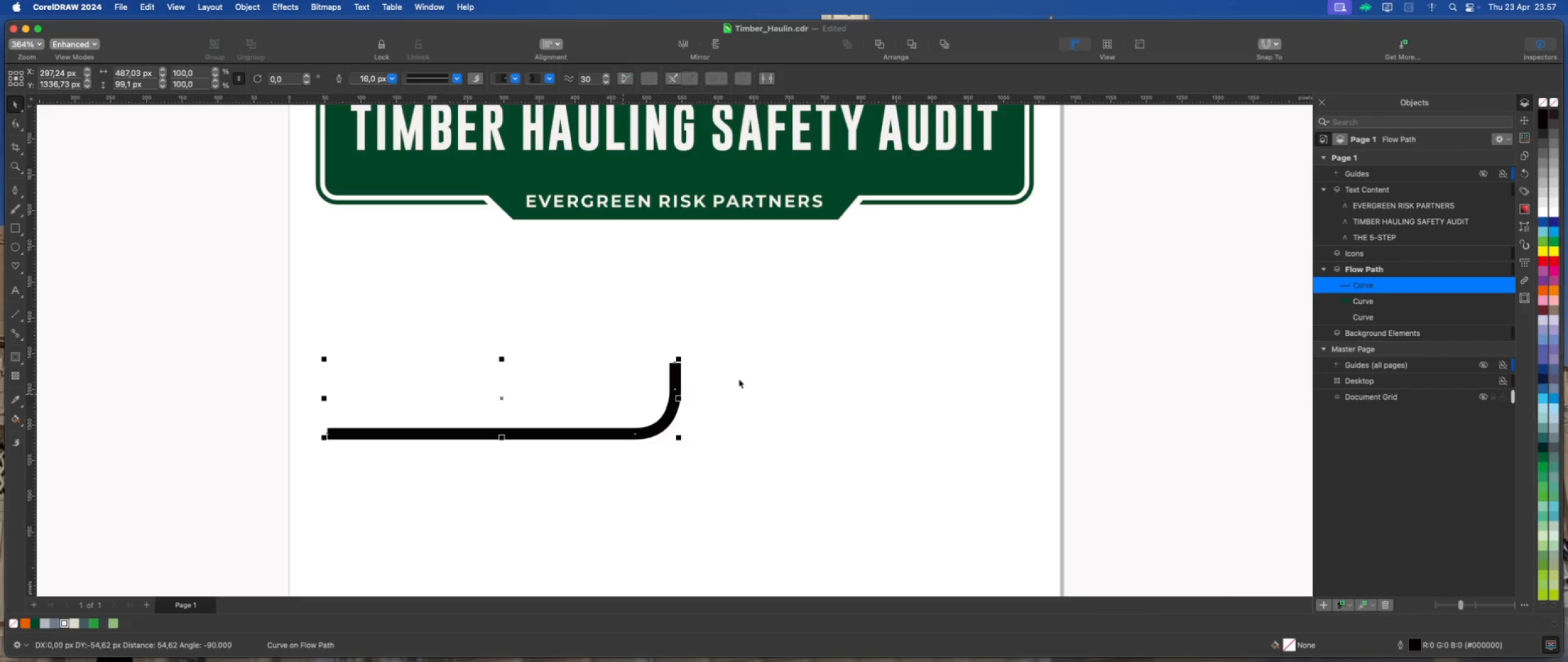 
scroll: coordinate [739, 379], scroll_direction: down, amount: 2.0
 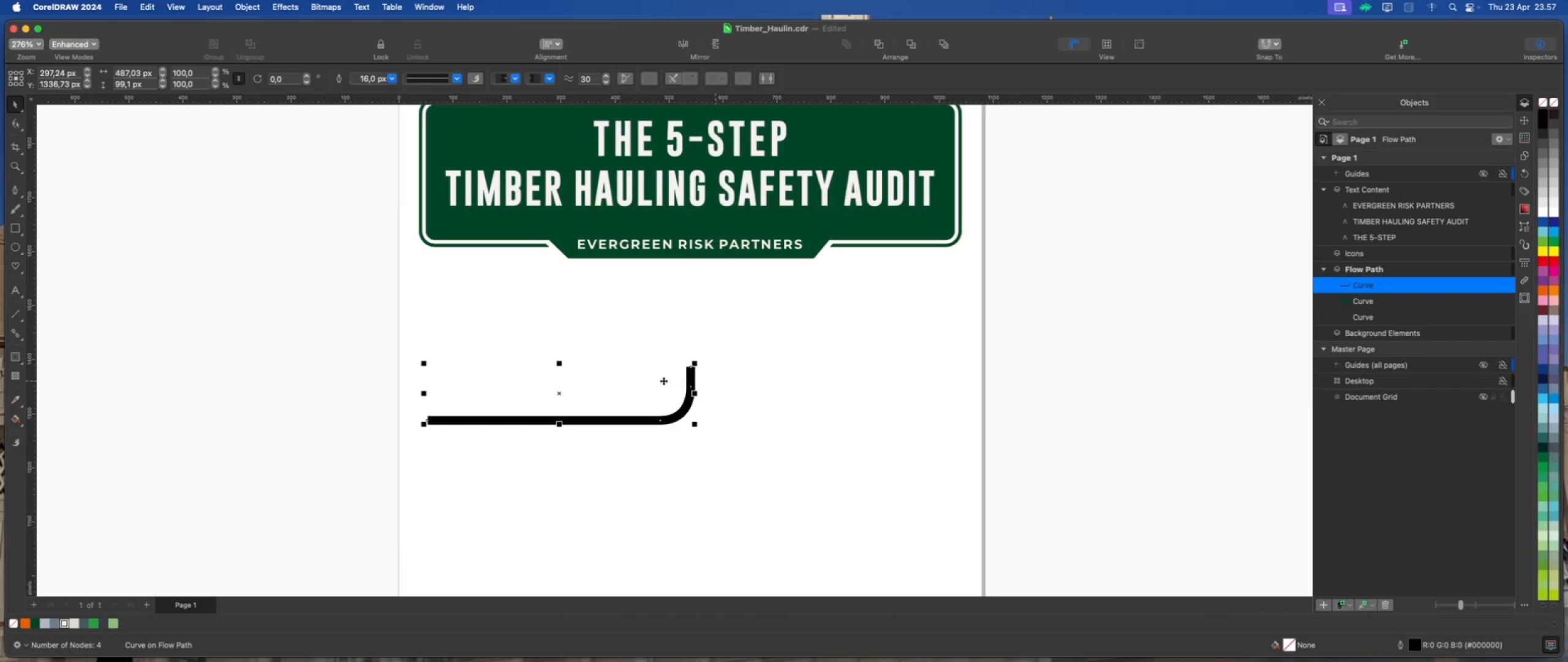 
mouse_move([10, 251])
 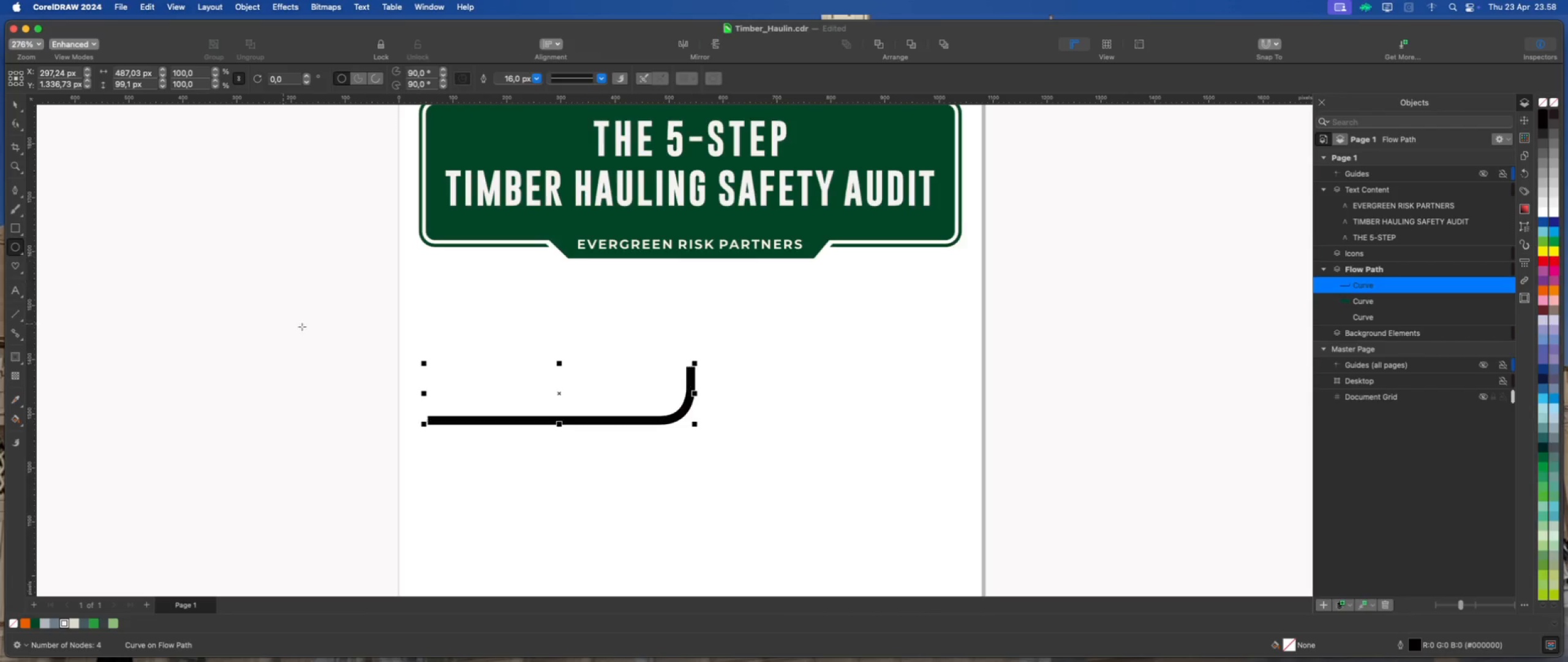 
hold_key(key=CommandLeft, duration=4.54)
 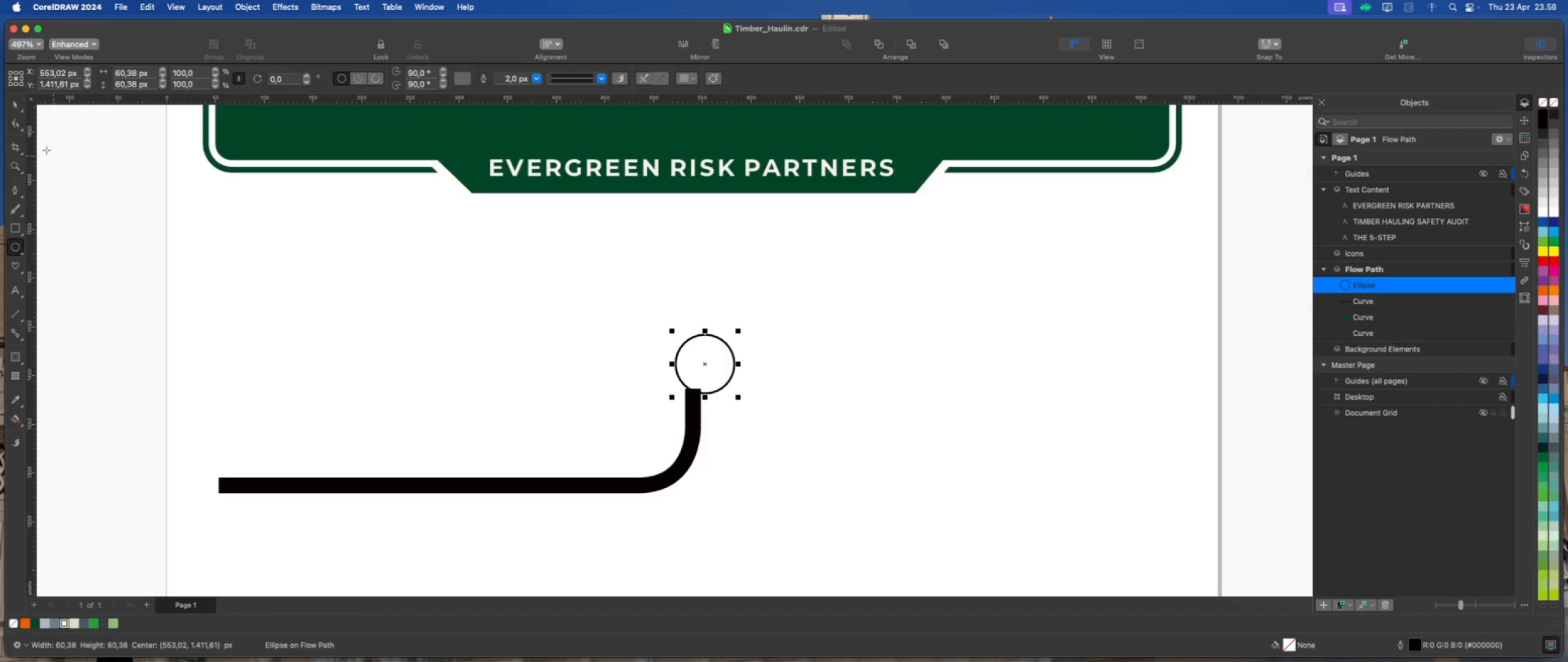 
scroll: coordinate [688, 340], scroll_direction: up, amount: 4.0
 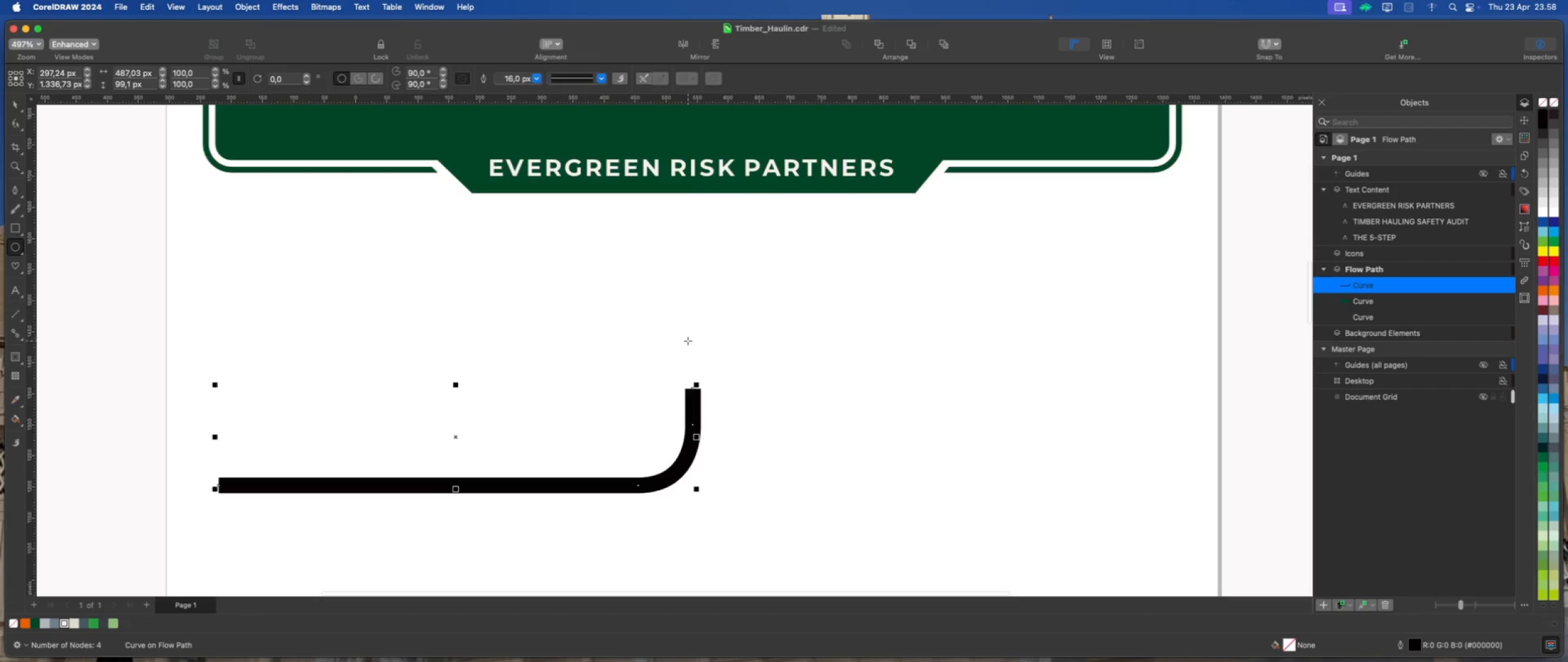 
left_click_drag(start_coordinate=[676, 335], to_coordinate=[734, 380])
 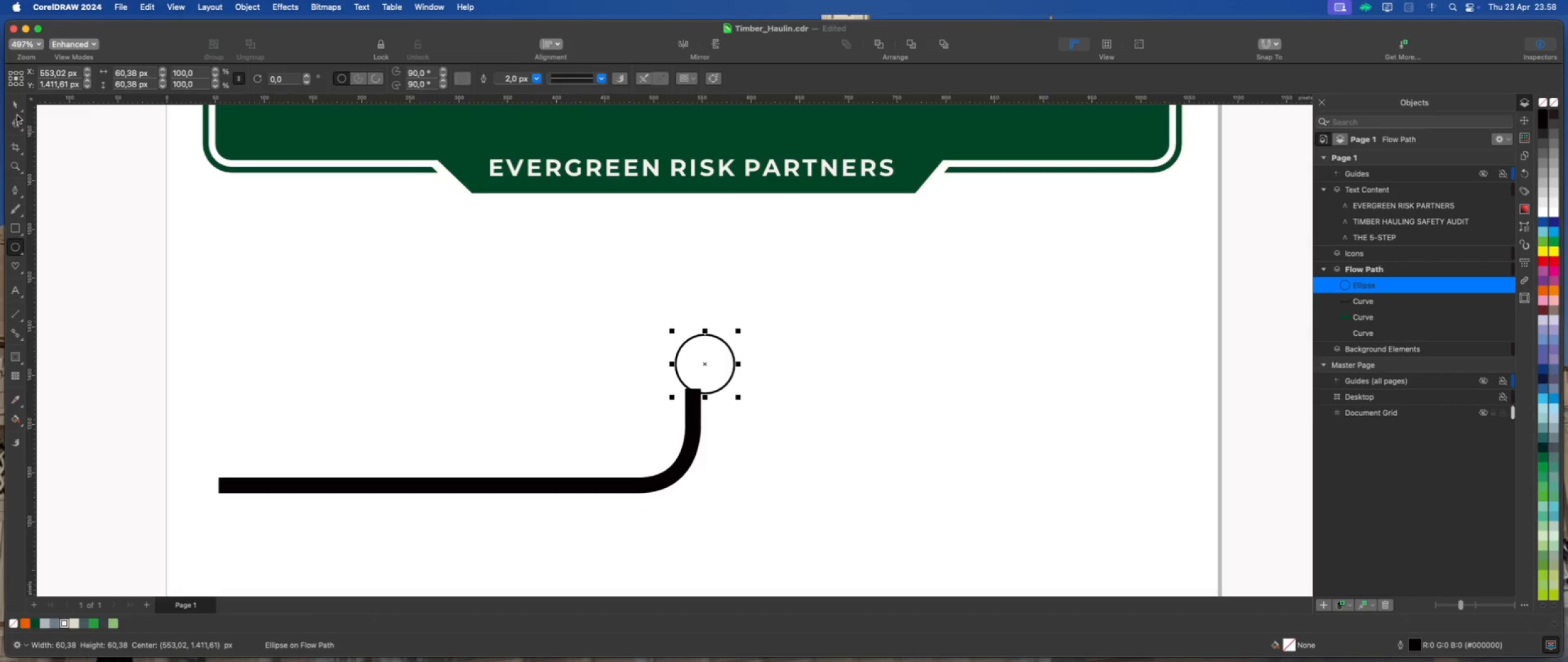 
left_click([17, 104])
 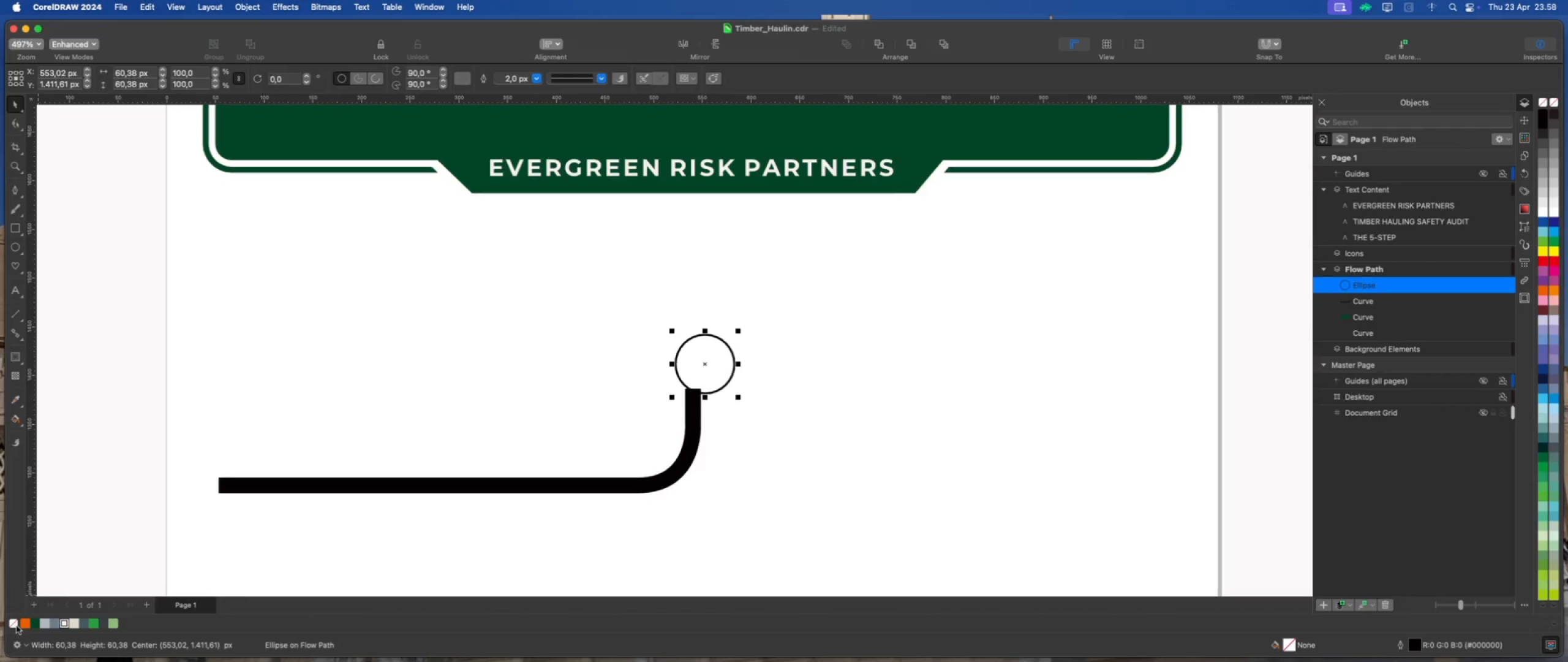 
left_click([23, 625])
 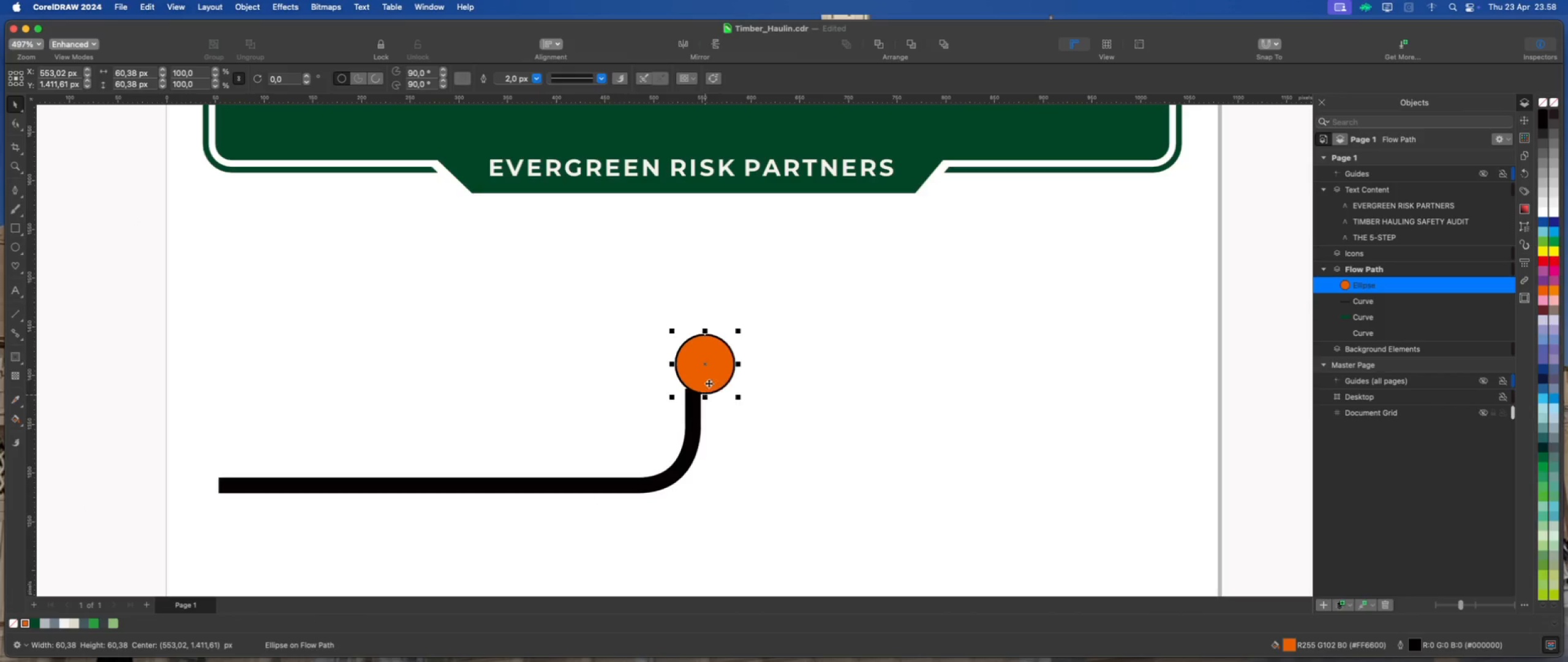 
left_click_drag(start_coordinate=[707, 364], to_coordinate=[693, 387])
 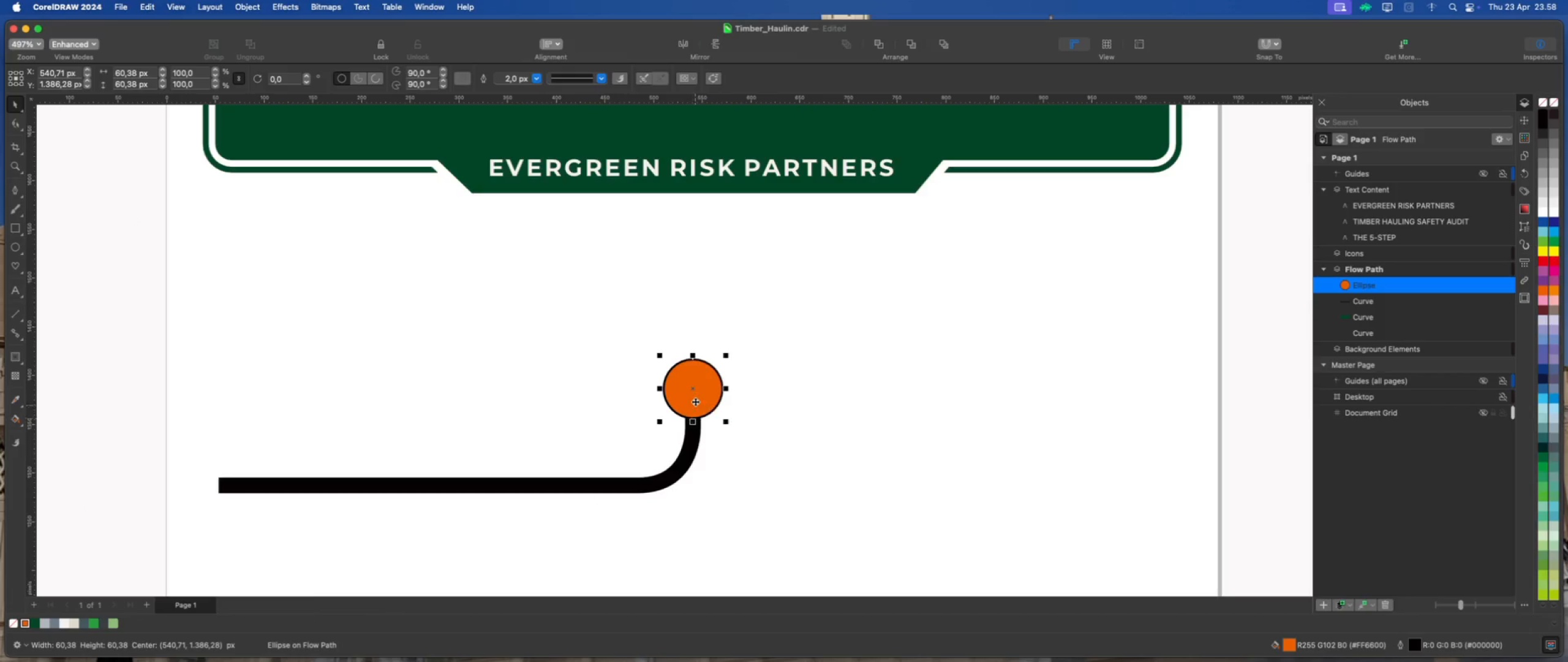 
left_click_drag(start_coordinate=[695, 397], to_coordinate=[690, 355])
 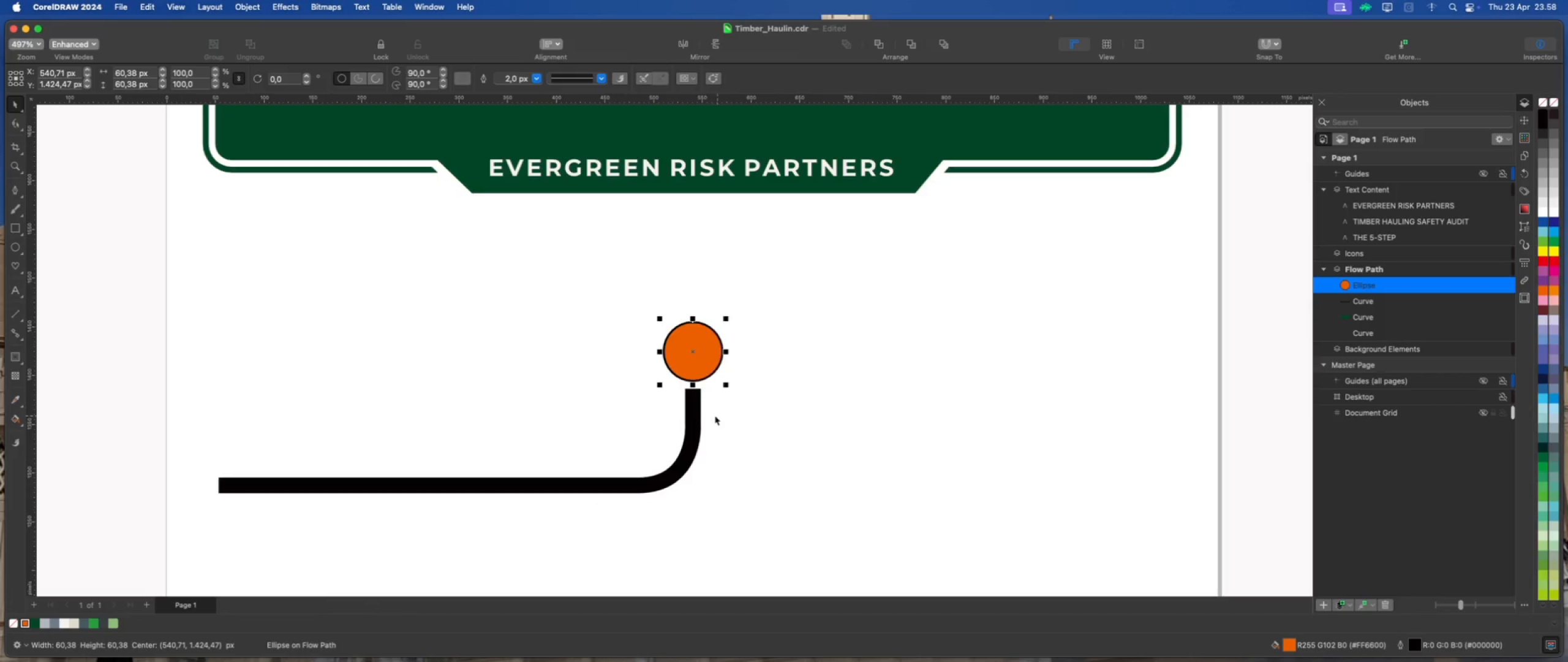 
hold_key(key=ShiftLeft, duration=2.41)
 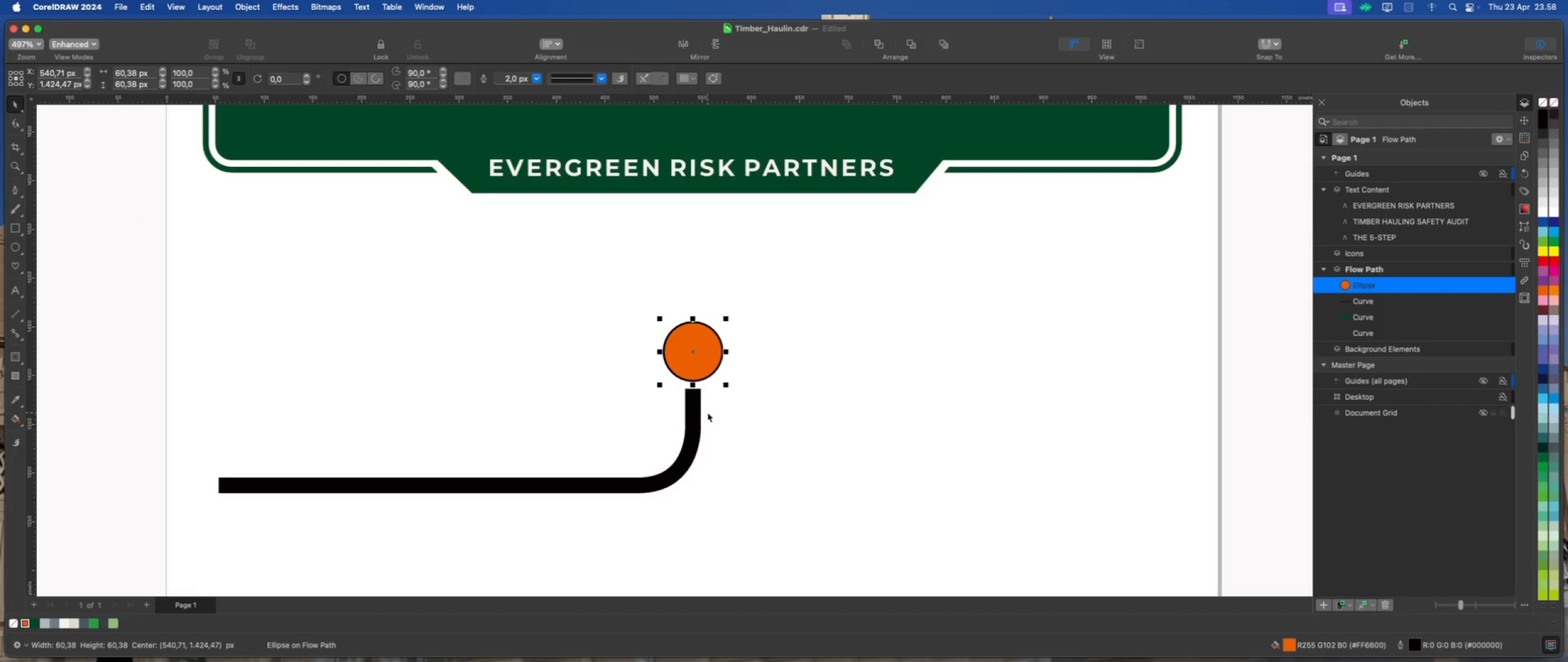 
scroll: coordinate [706, 410], scroll_direction: up, amount: 2.0
 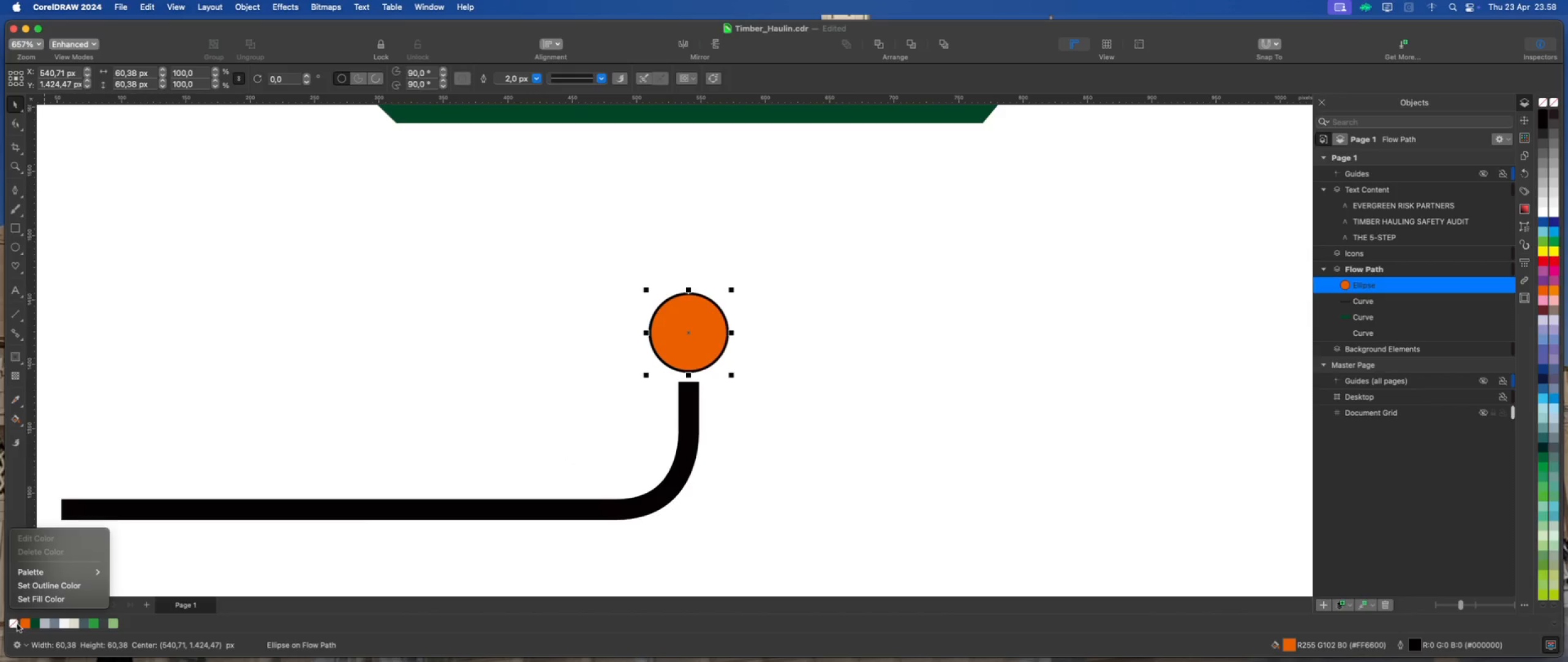 
left_click([65, 588])
 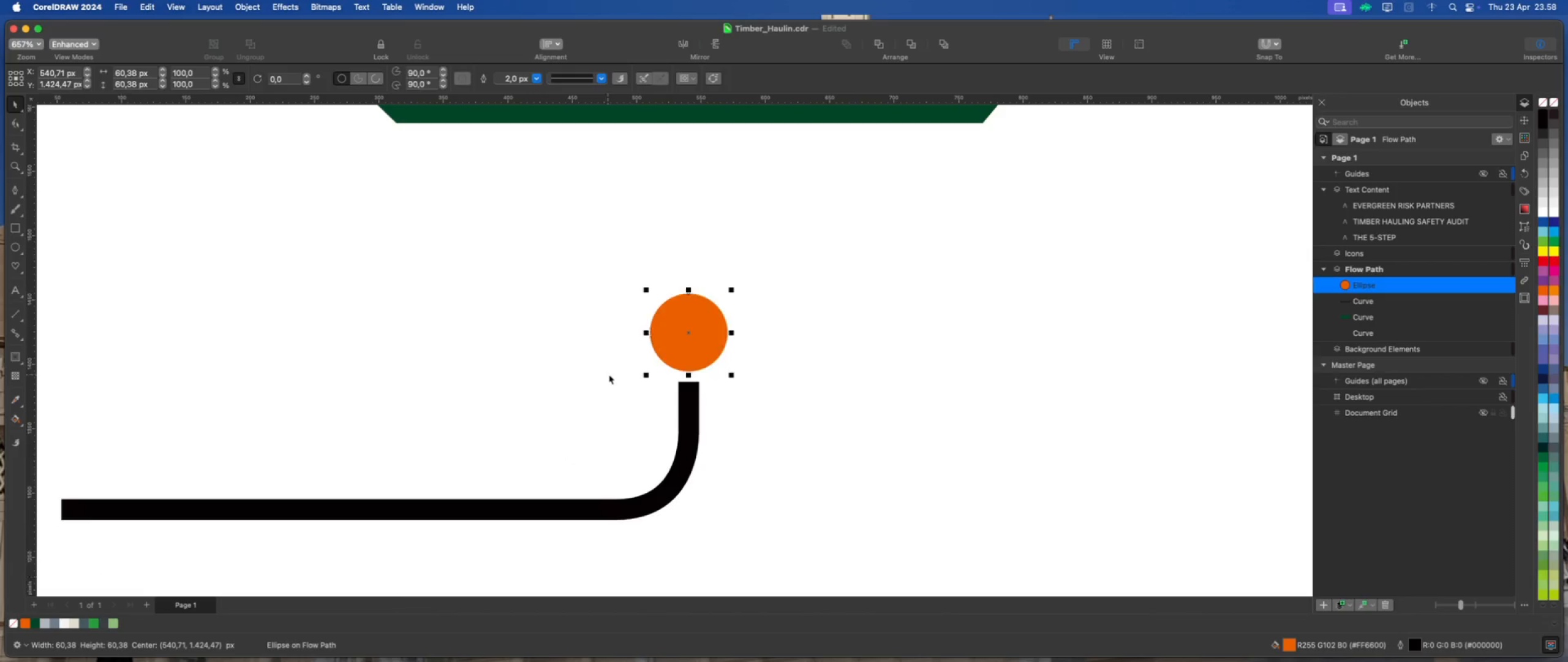 
scroll: coordinate [617, 375], scroll_direction: down, amount: 4.0
 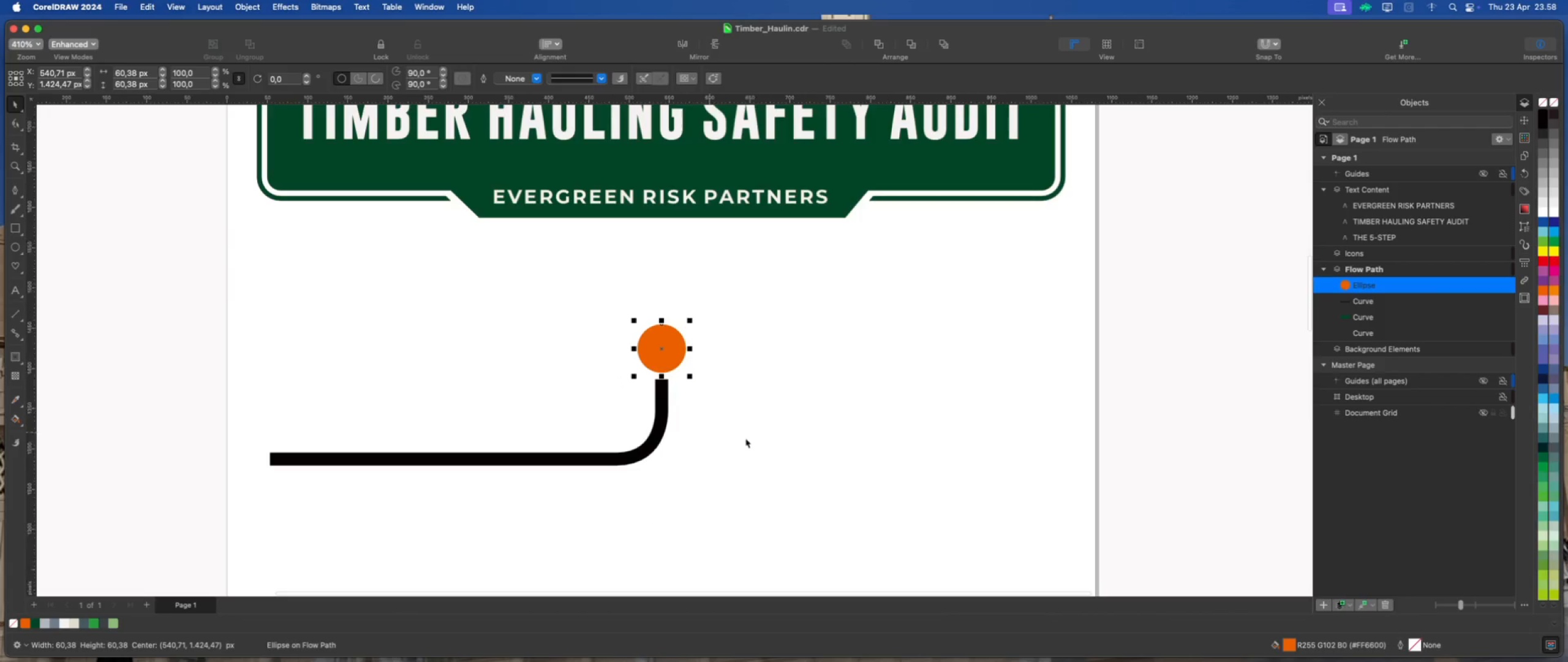 
left_click([745, 438])
 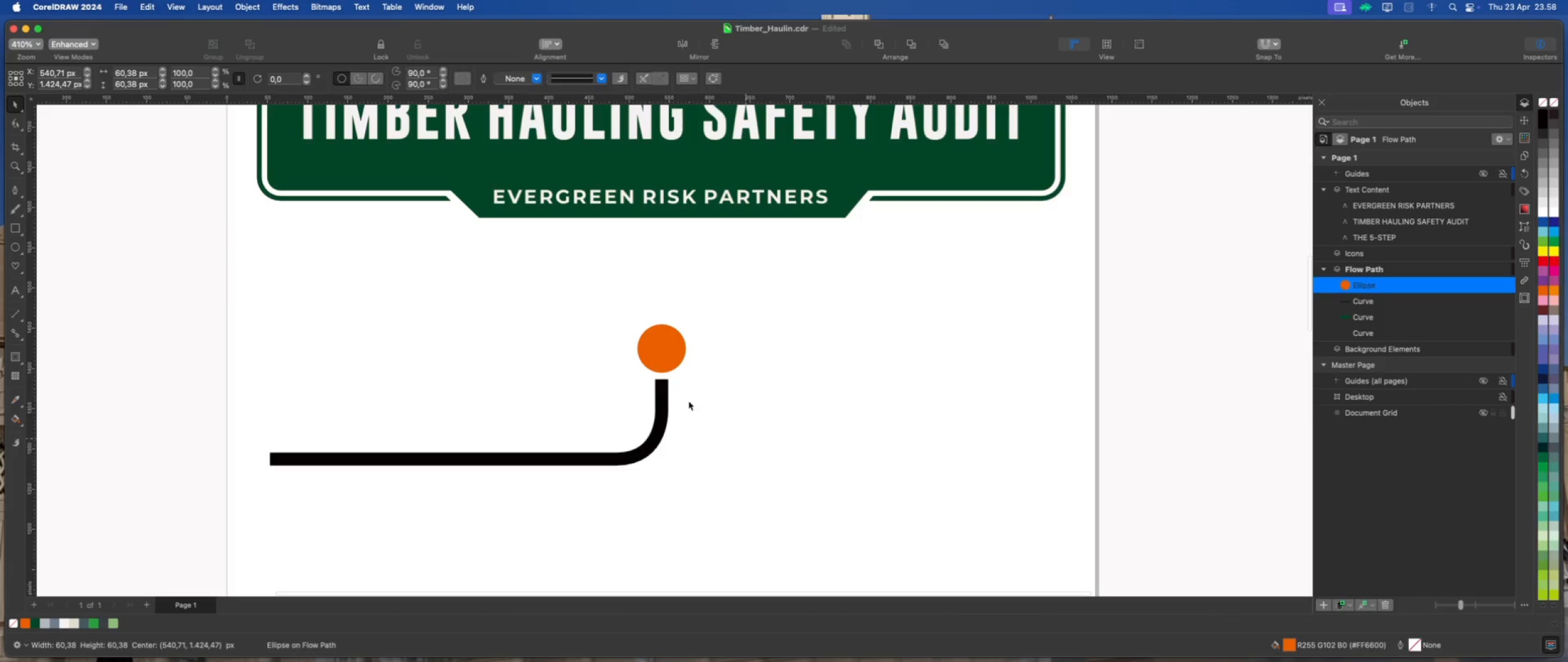 
left_click([667, 350])
 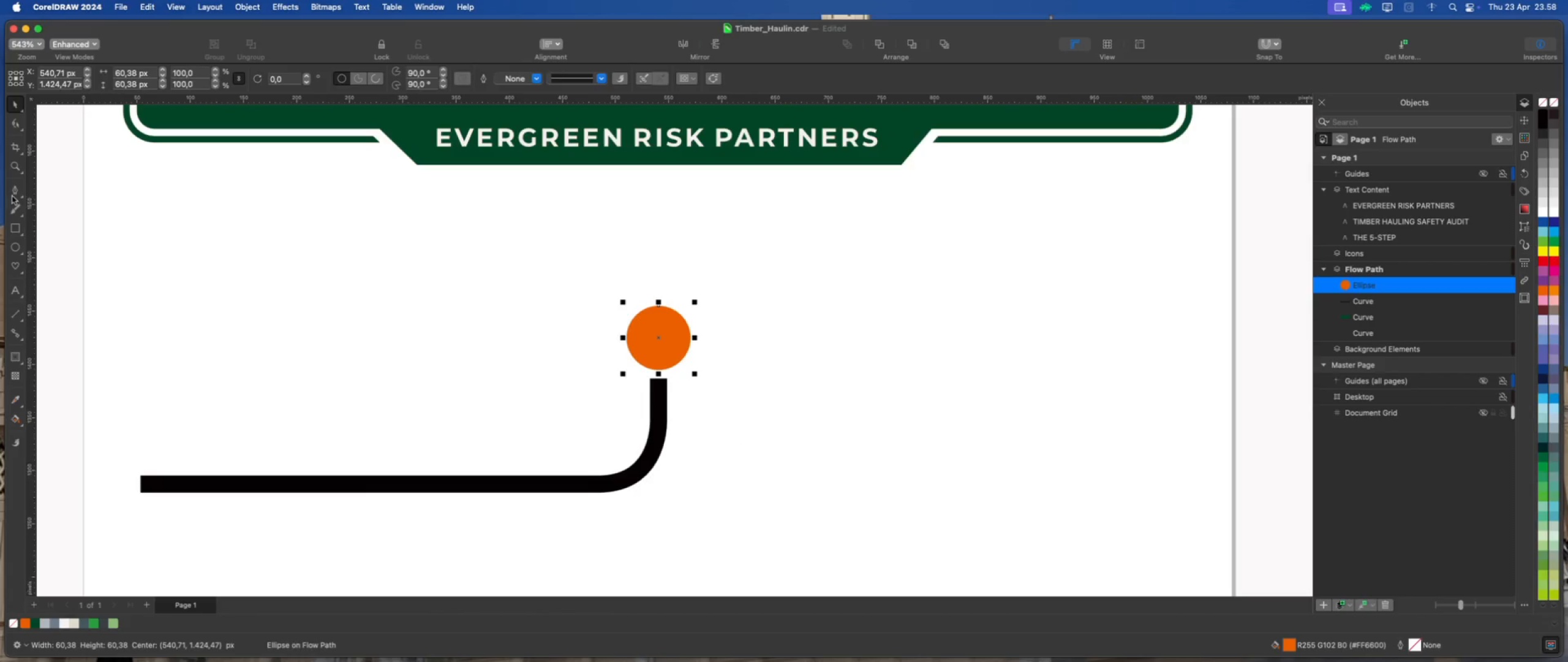 
scroll: coordinate [671, 381], scroll_direction: up, amount: 2.0
 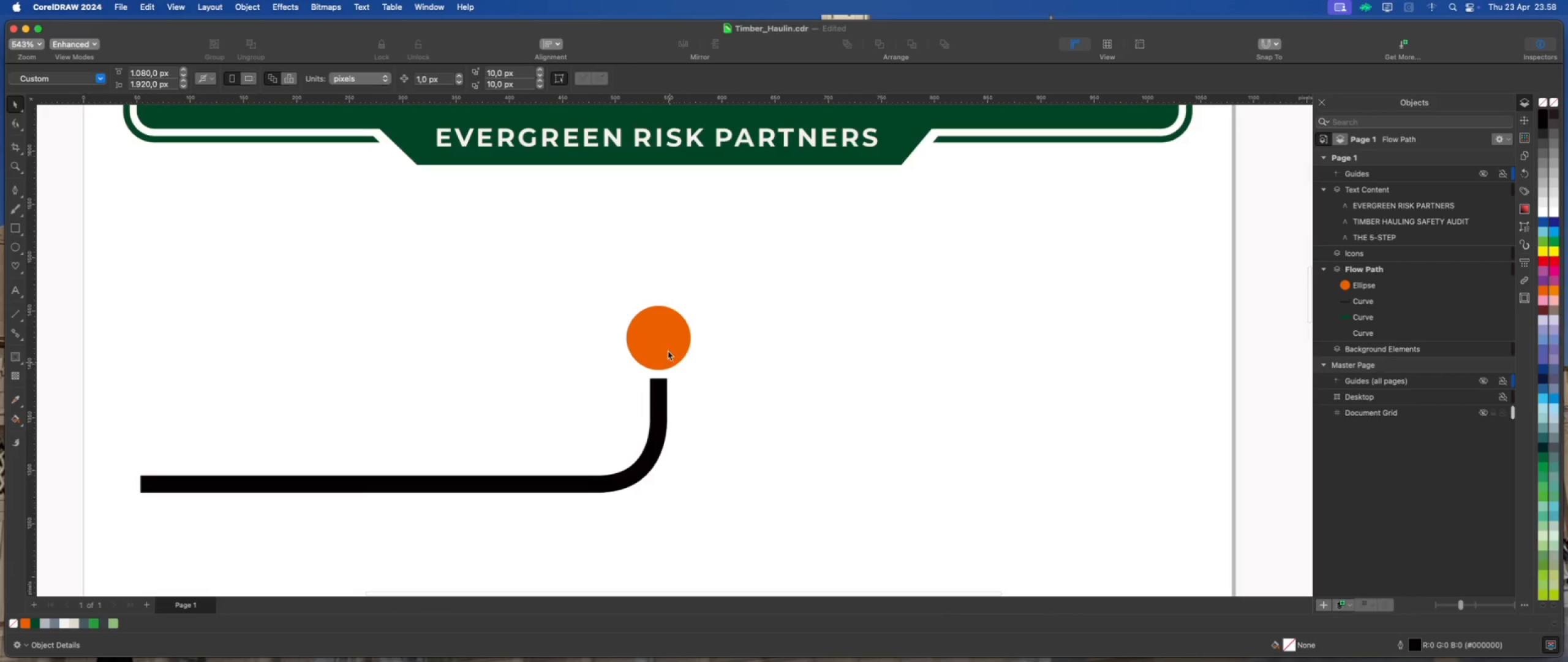 
left_click([14, 289])
 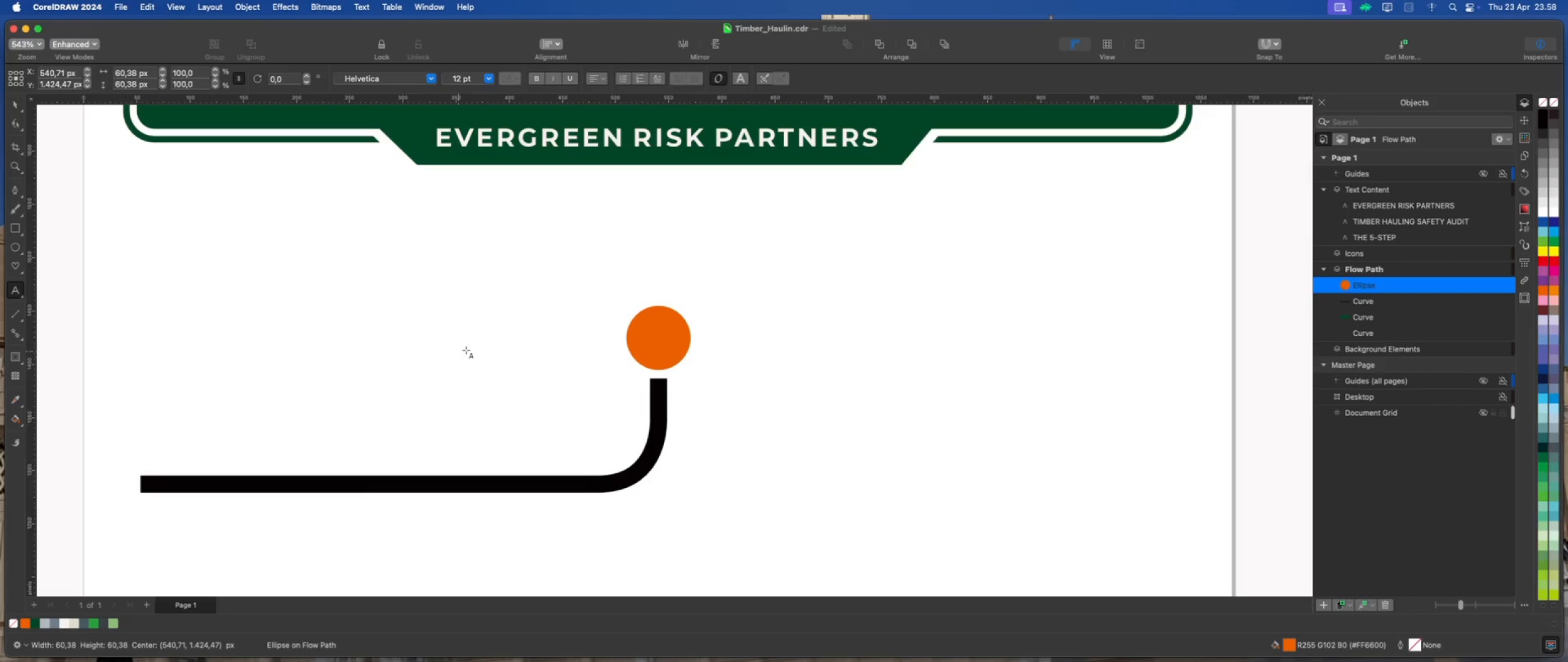 
left_click([477, 345])
 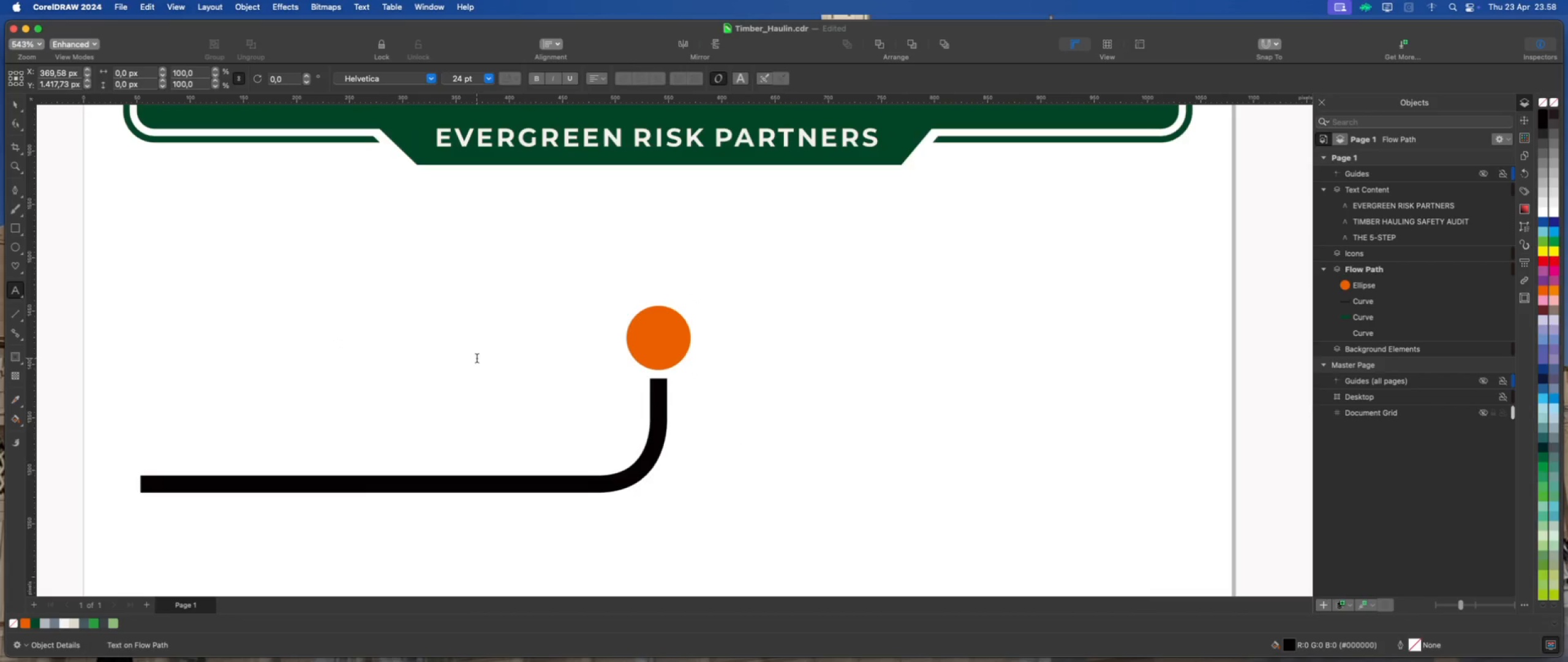 
key(1)
 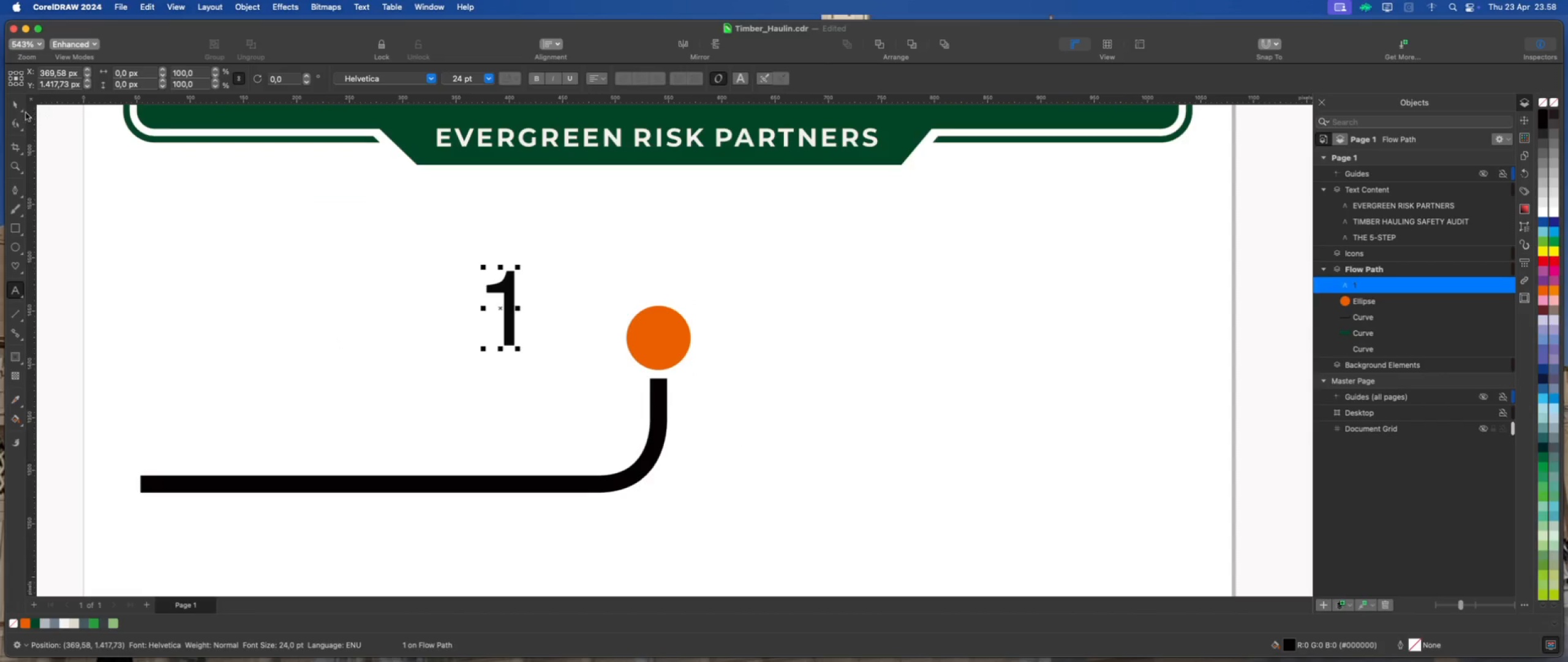 
left_click([20, 105])
 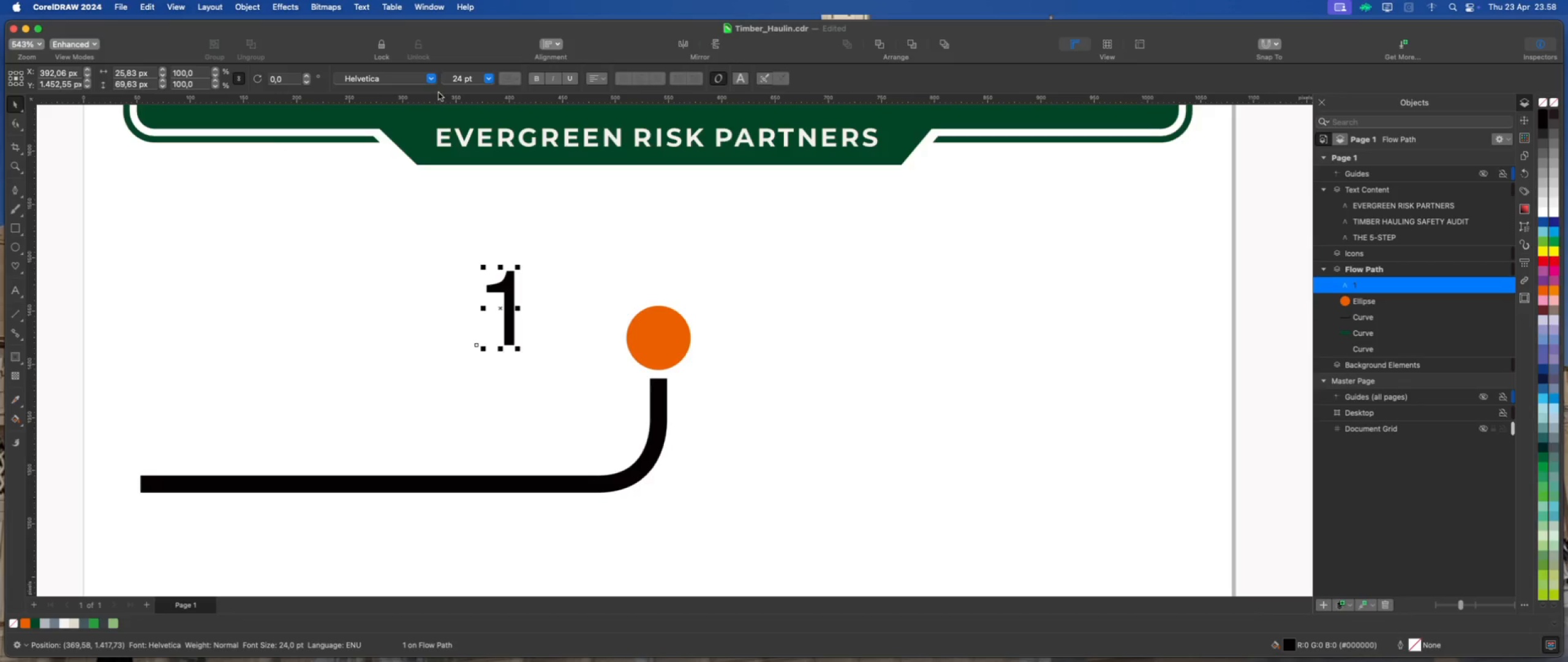 
left_click([434, 80])
 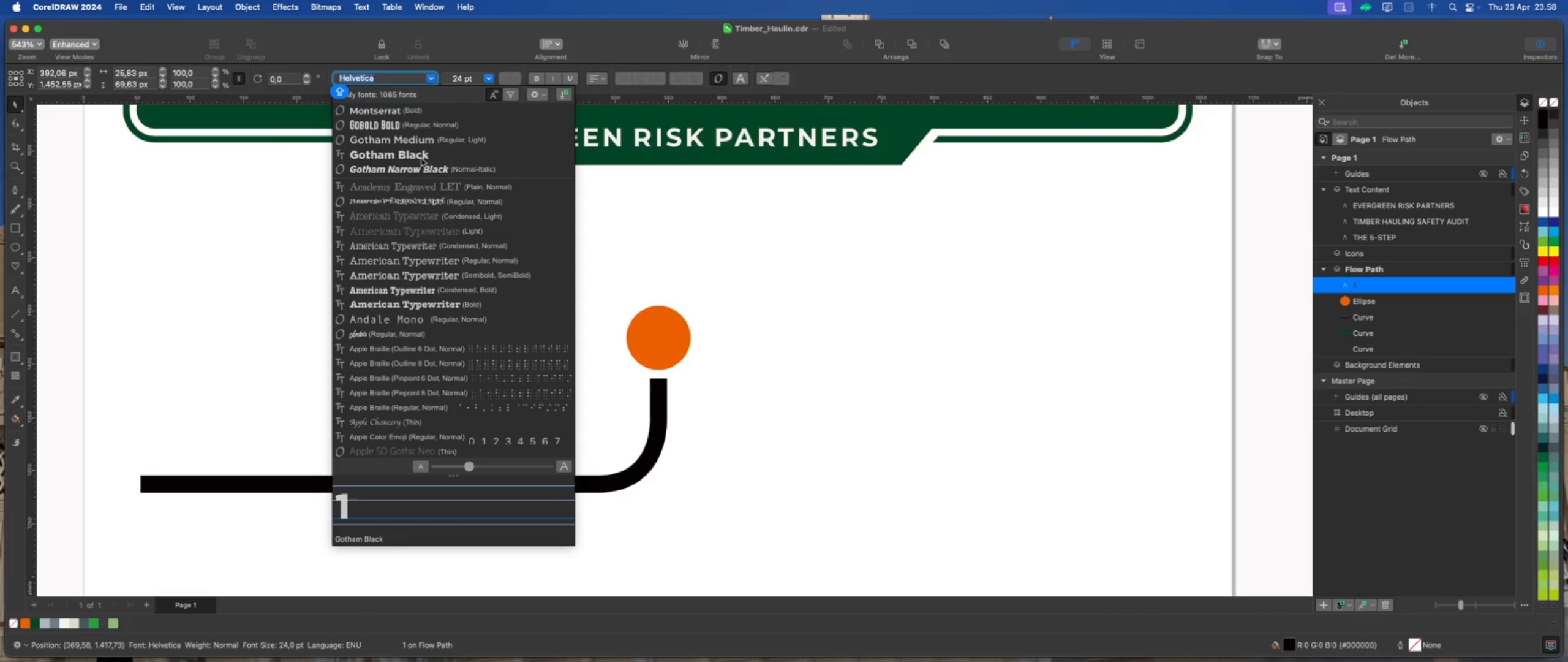 
left_click([417, 112])
 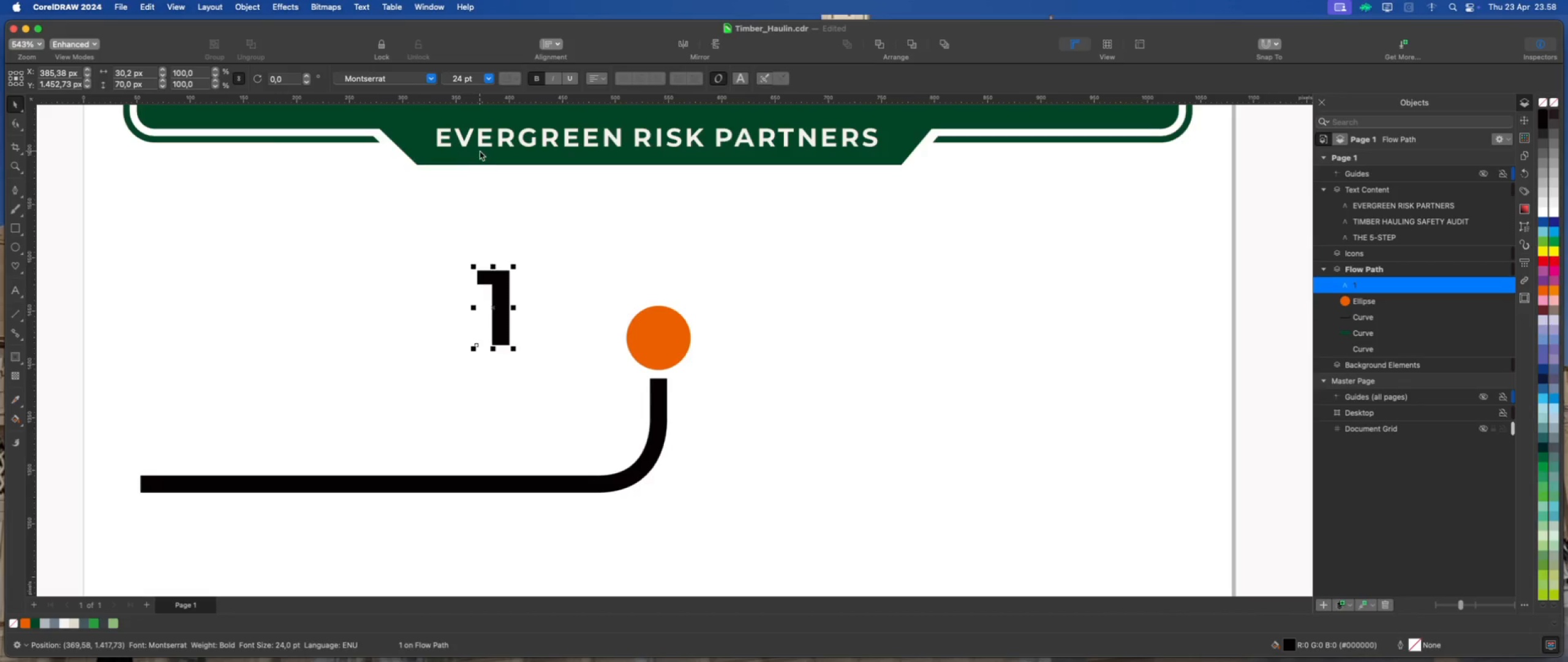 
wait(5.19)
 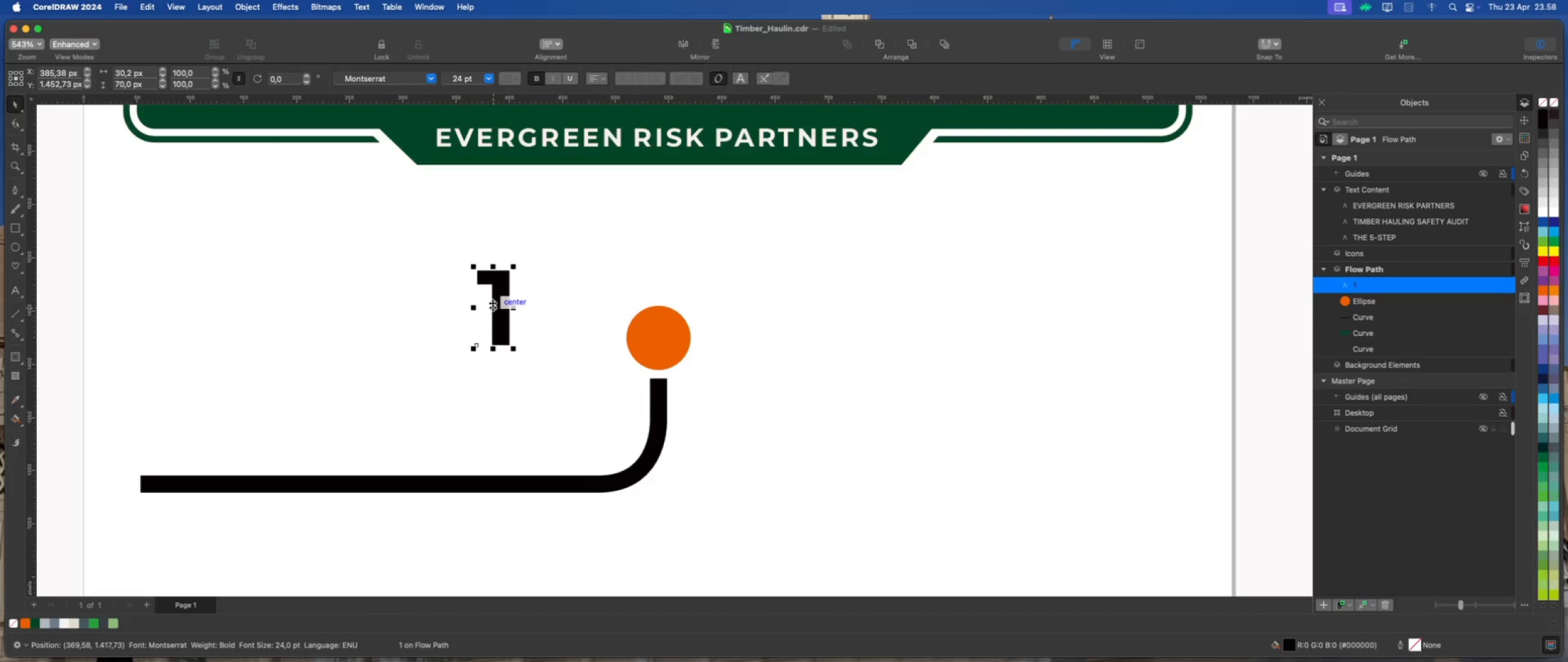 
left_click([432, 81])
 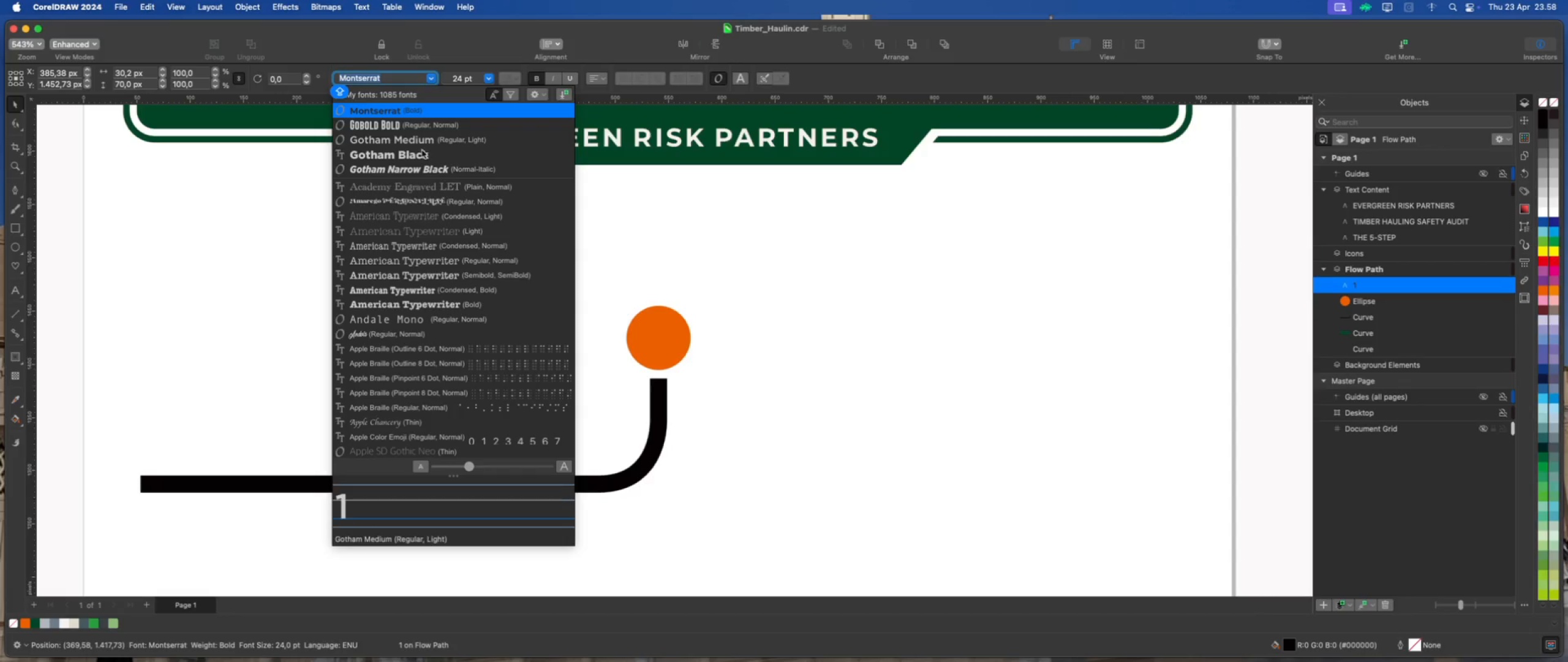 
left_click([417, 126])
 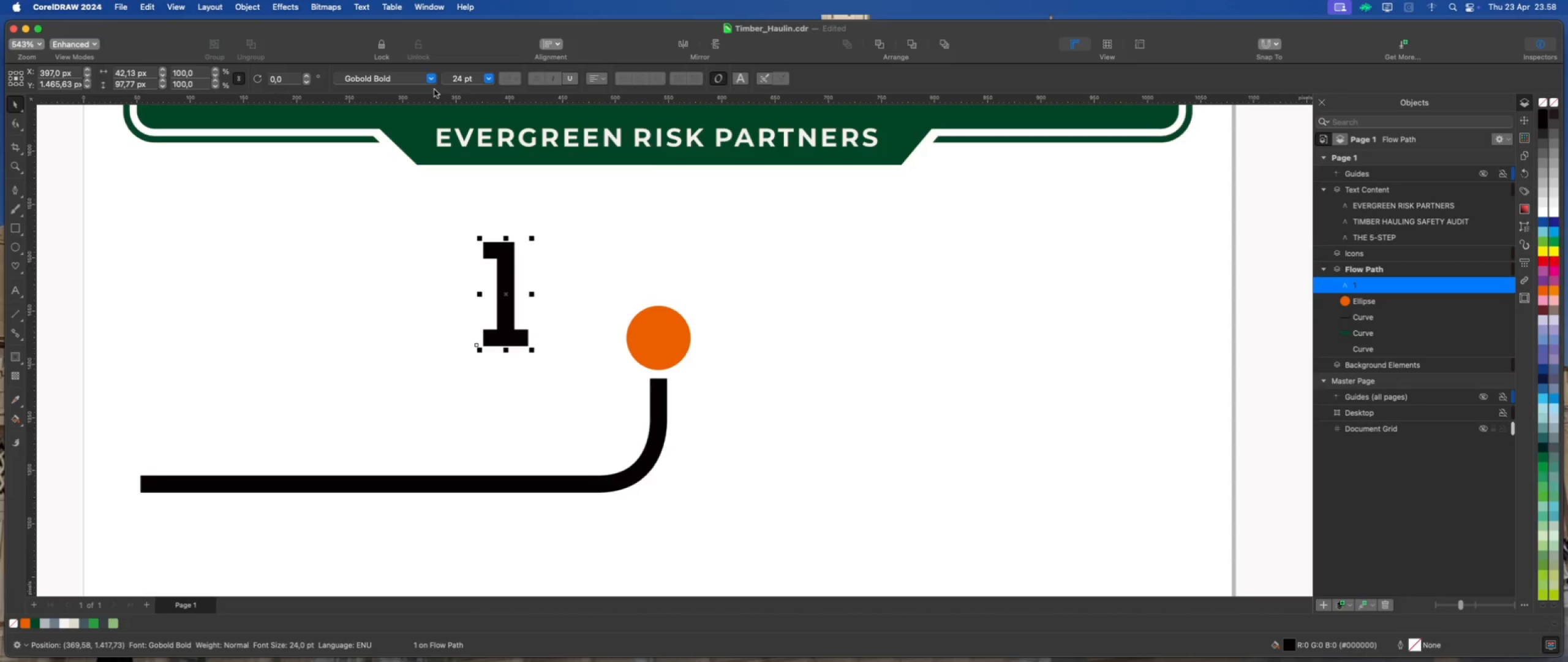 
left_click([432, 81])
 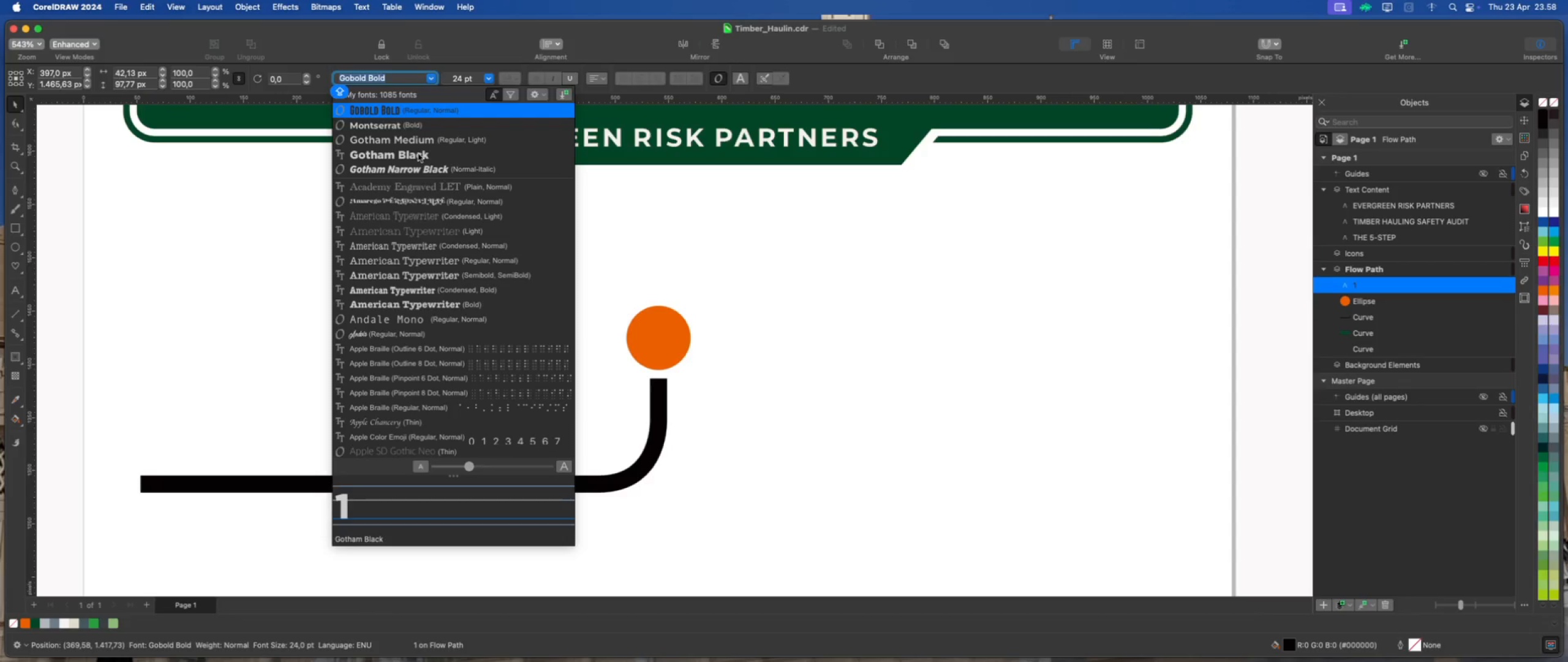 
left_click([419, 155])
 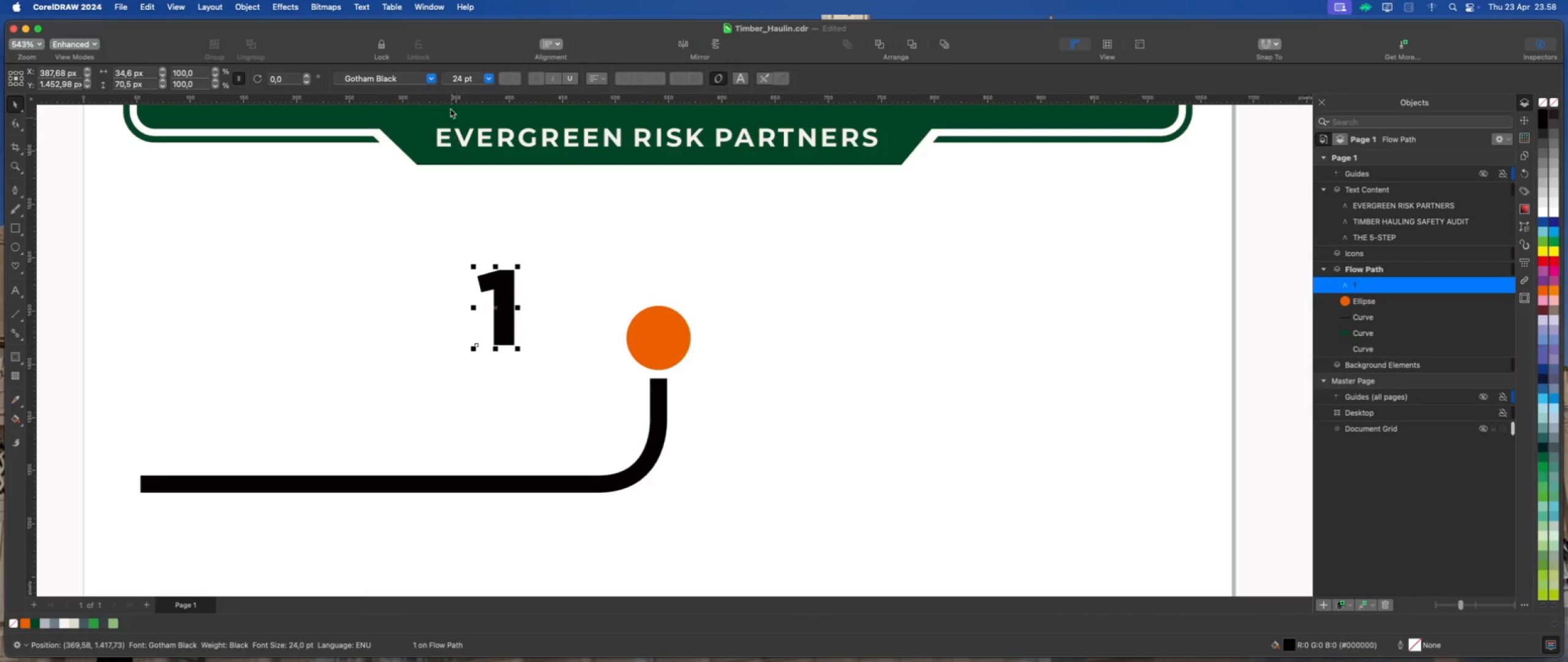 
left_click([431, 84])
 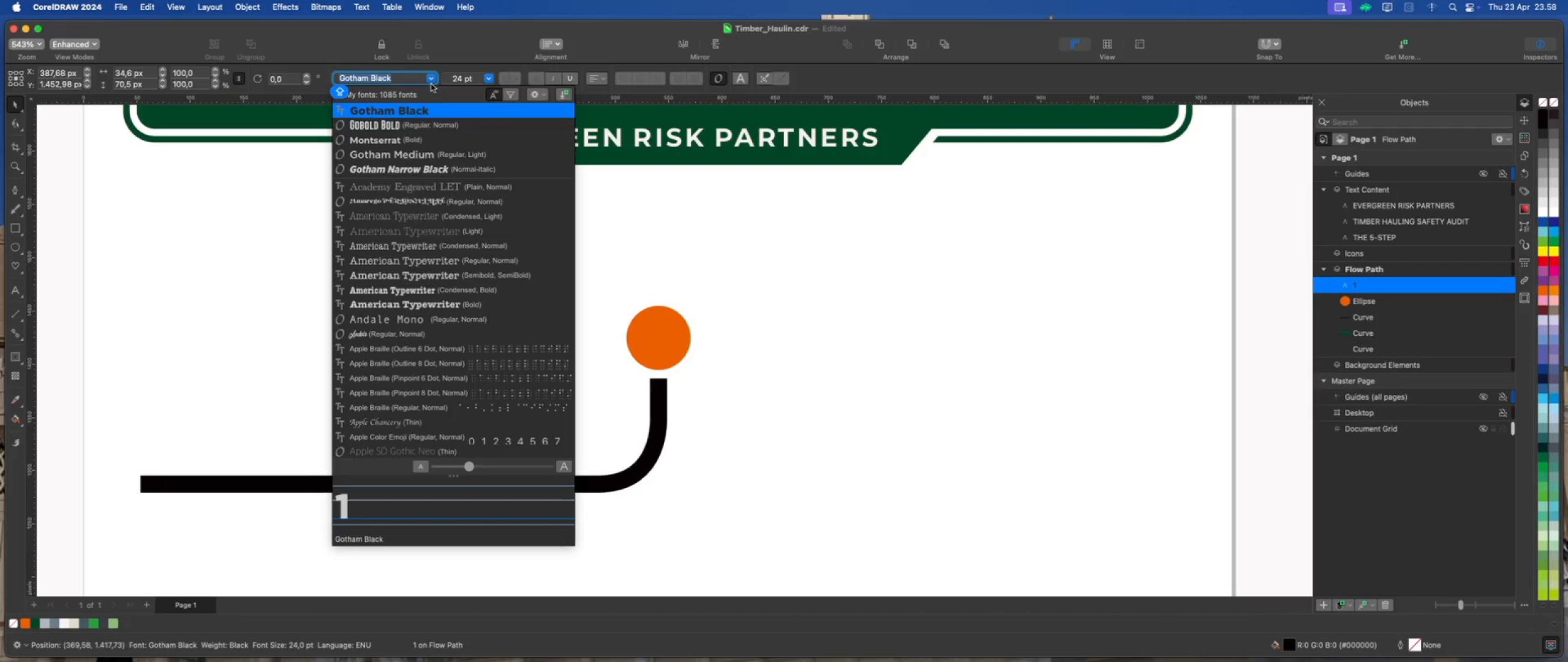 
left_click([413, 139])
 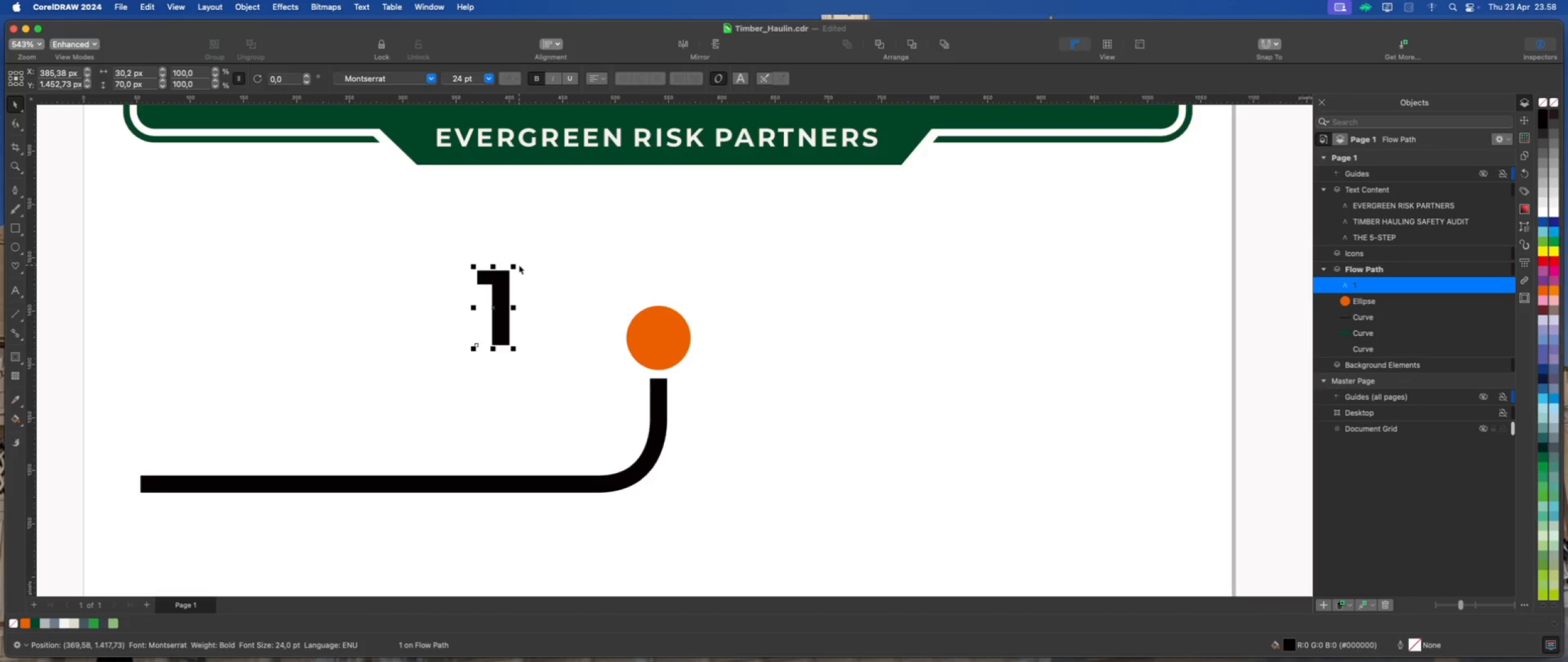 
left_click_drag(start_coordinate=[516, 266], to_coordinate=[502, 286])
 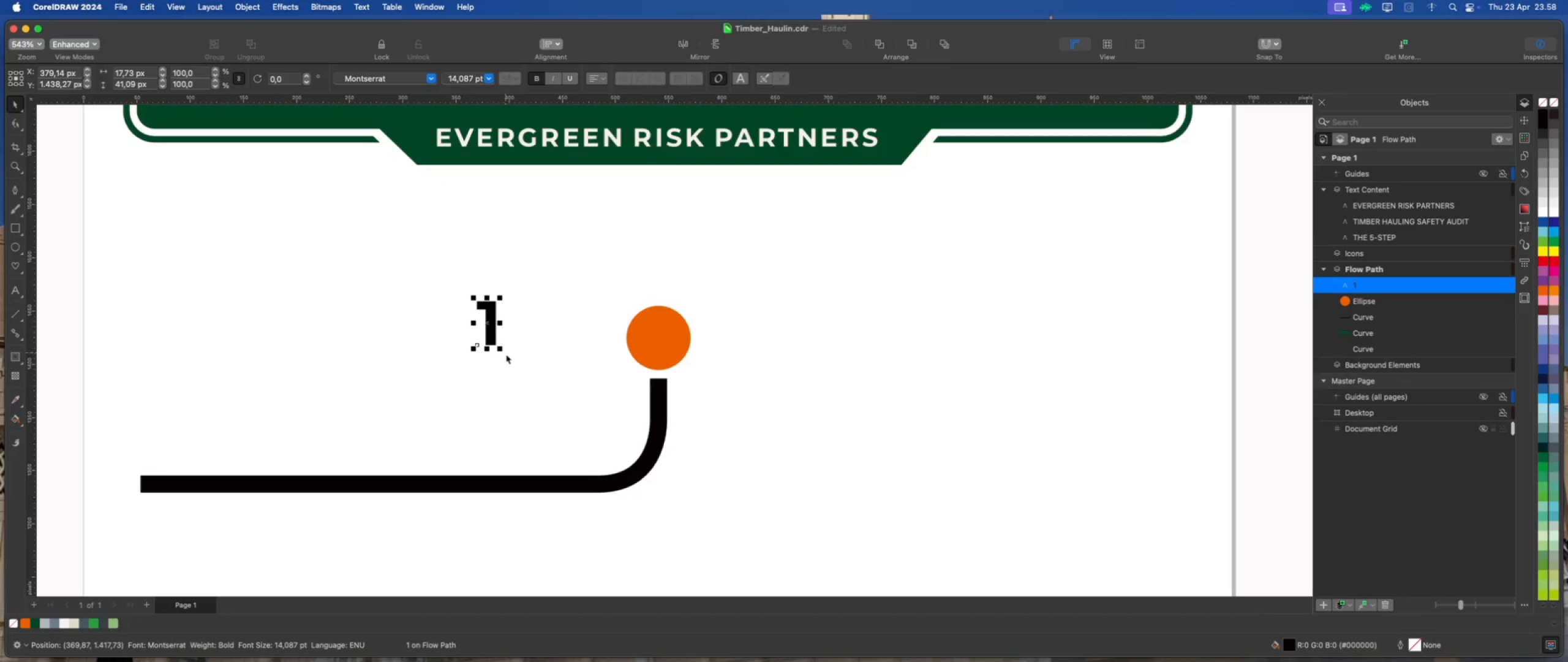 
left_click_drag(start_coordinate=[499, 348], to_coordinate=[495, 343])
 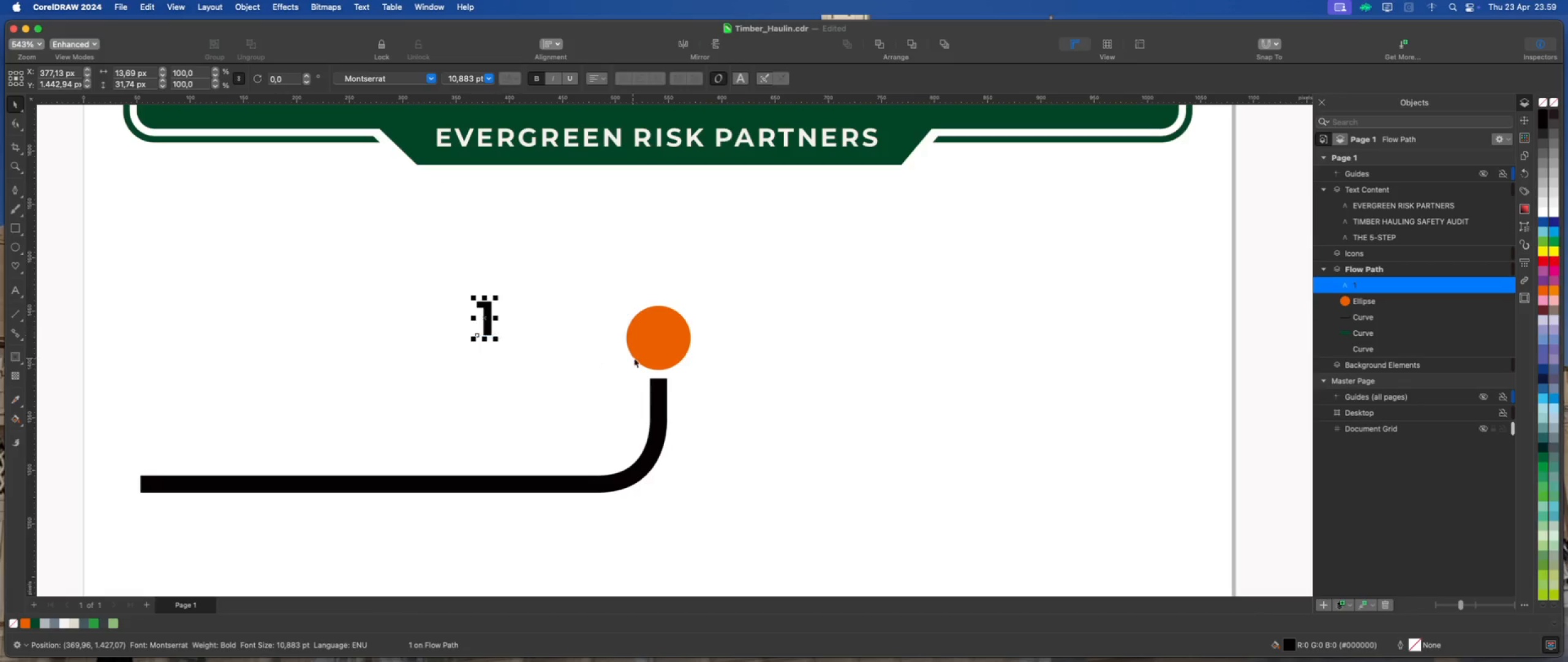 
hold_key(key=ShiftLeft, duration=0.38)
left_click([654, 352])
 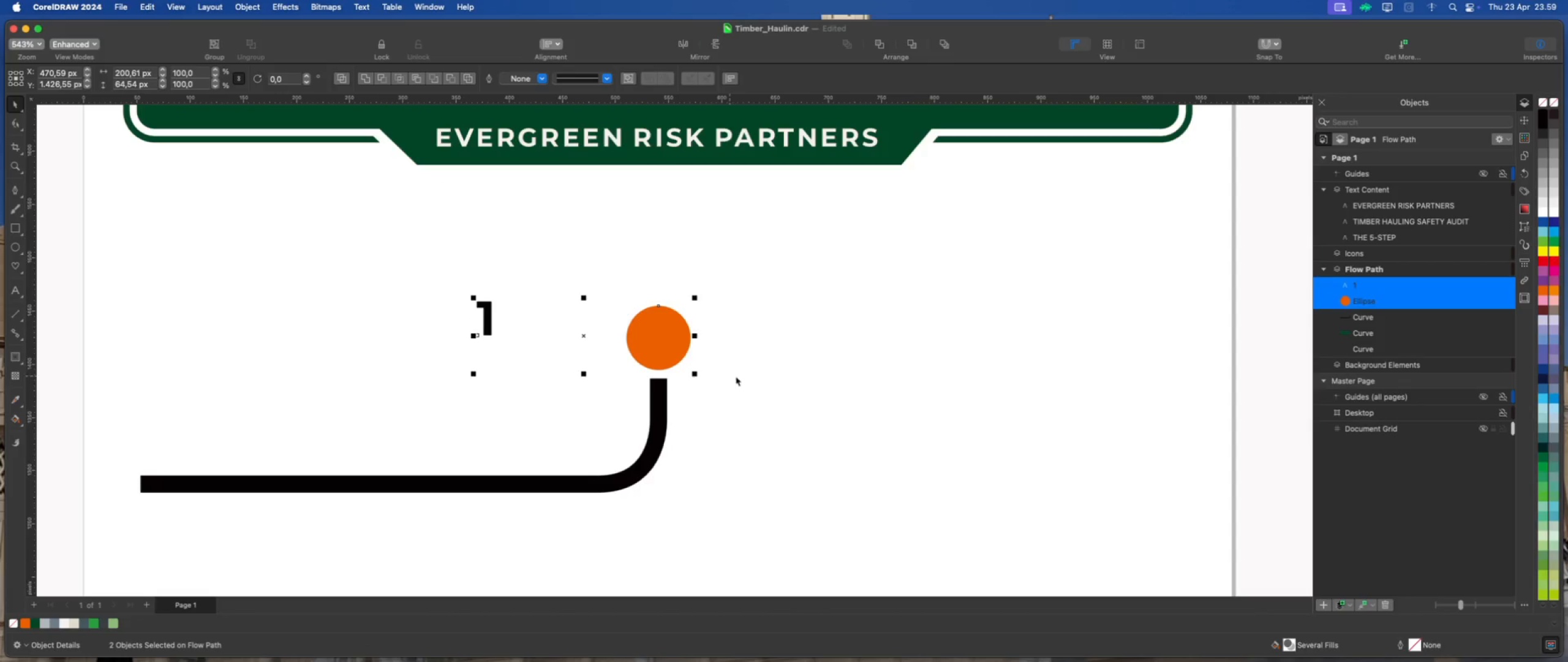 
type(CE)
 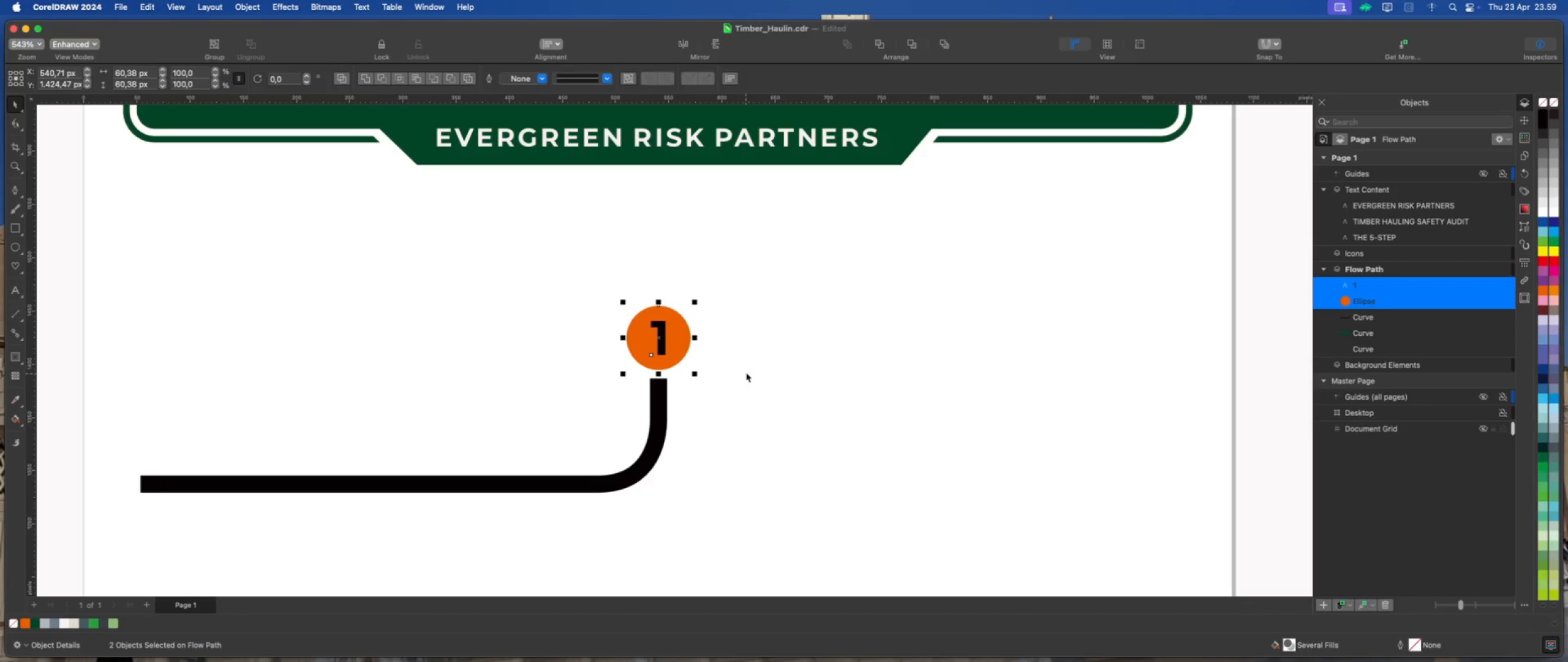 
left_click([746, 373])
 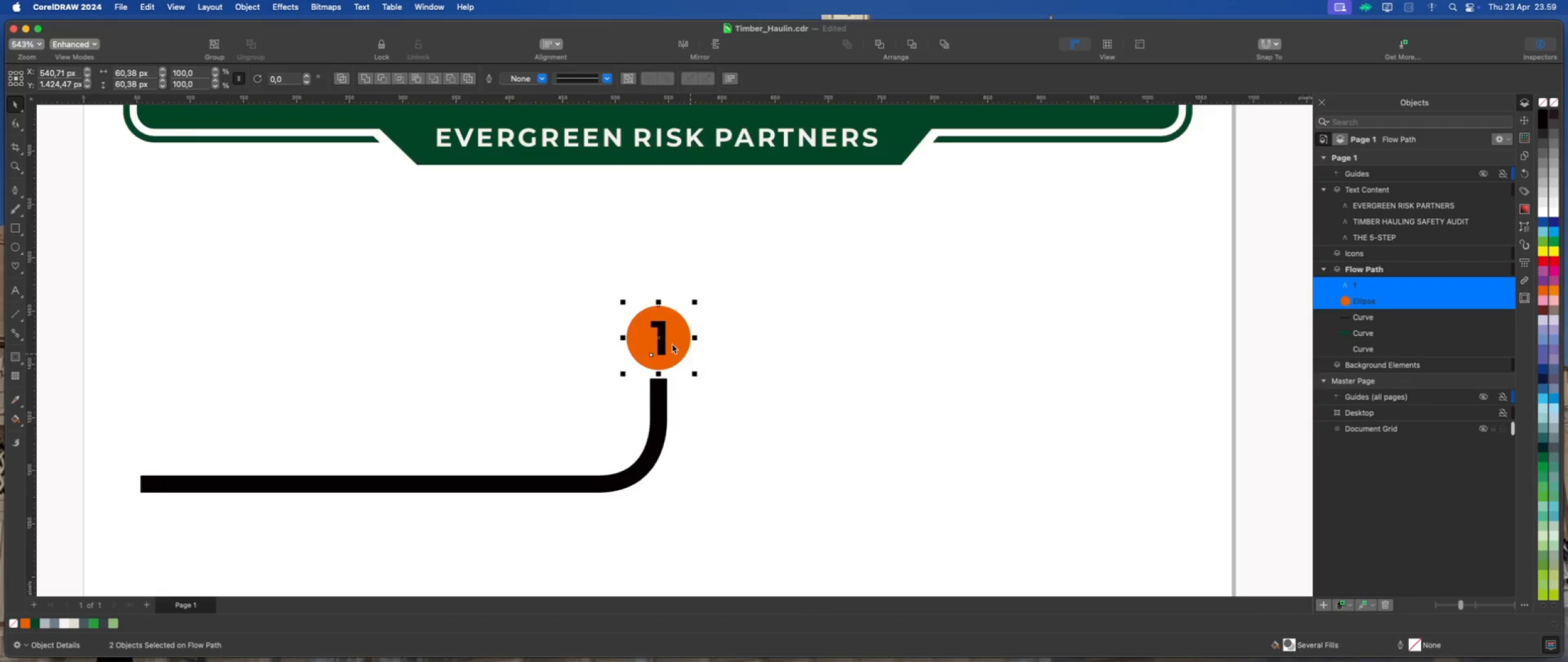 
left_click([783, 359])
 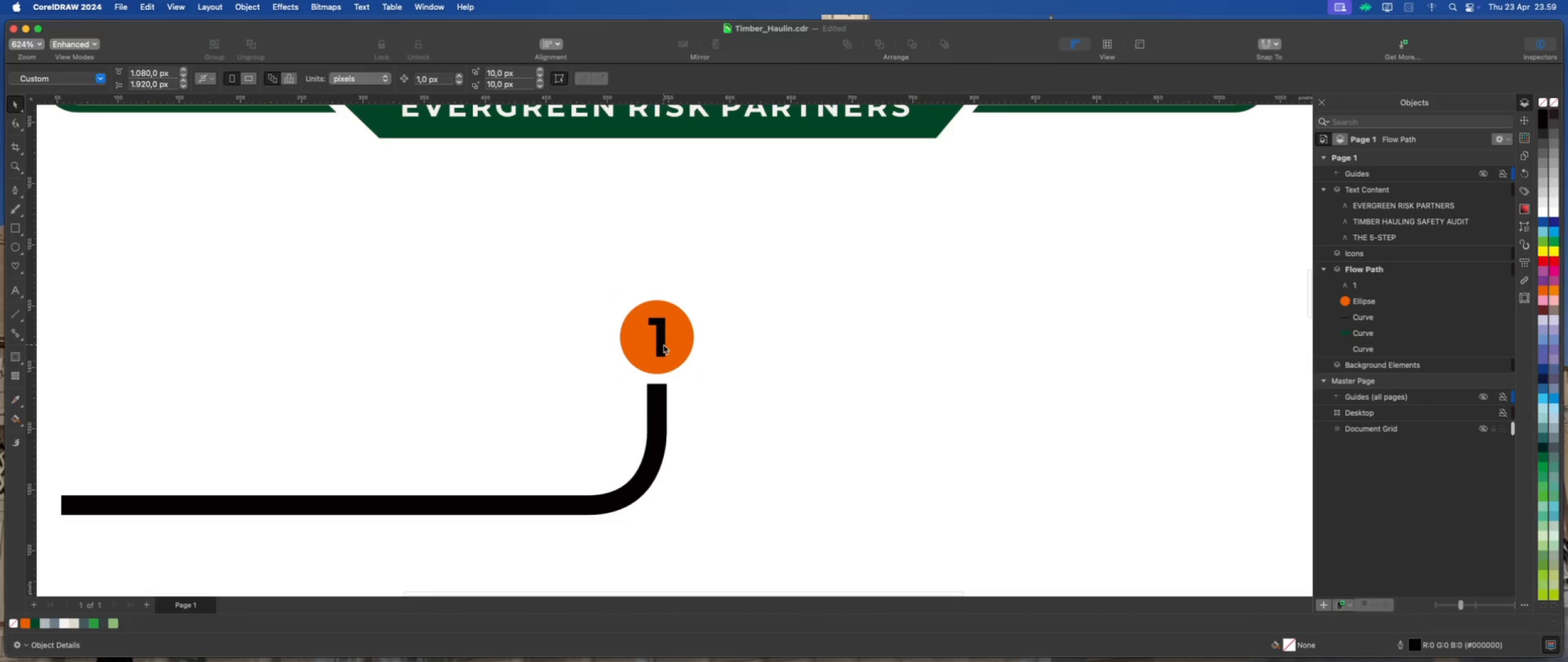 
scroll: coordinate [669, 343], scroll_direction: up, amount: 1.0
 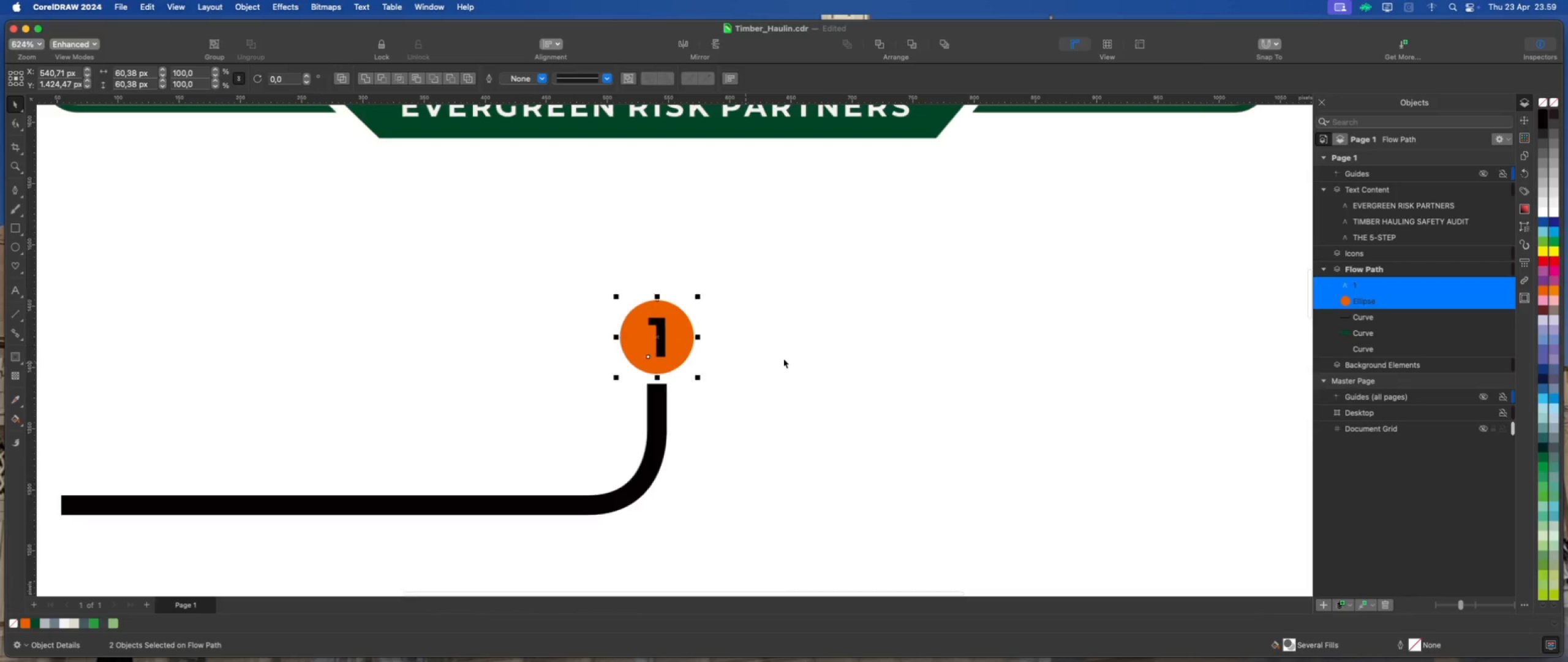 
left_click([659, 344])
 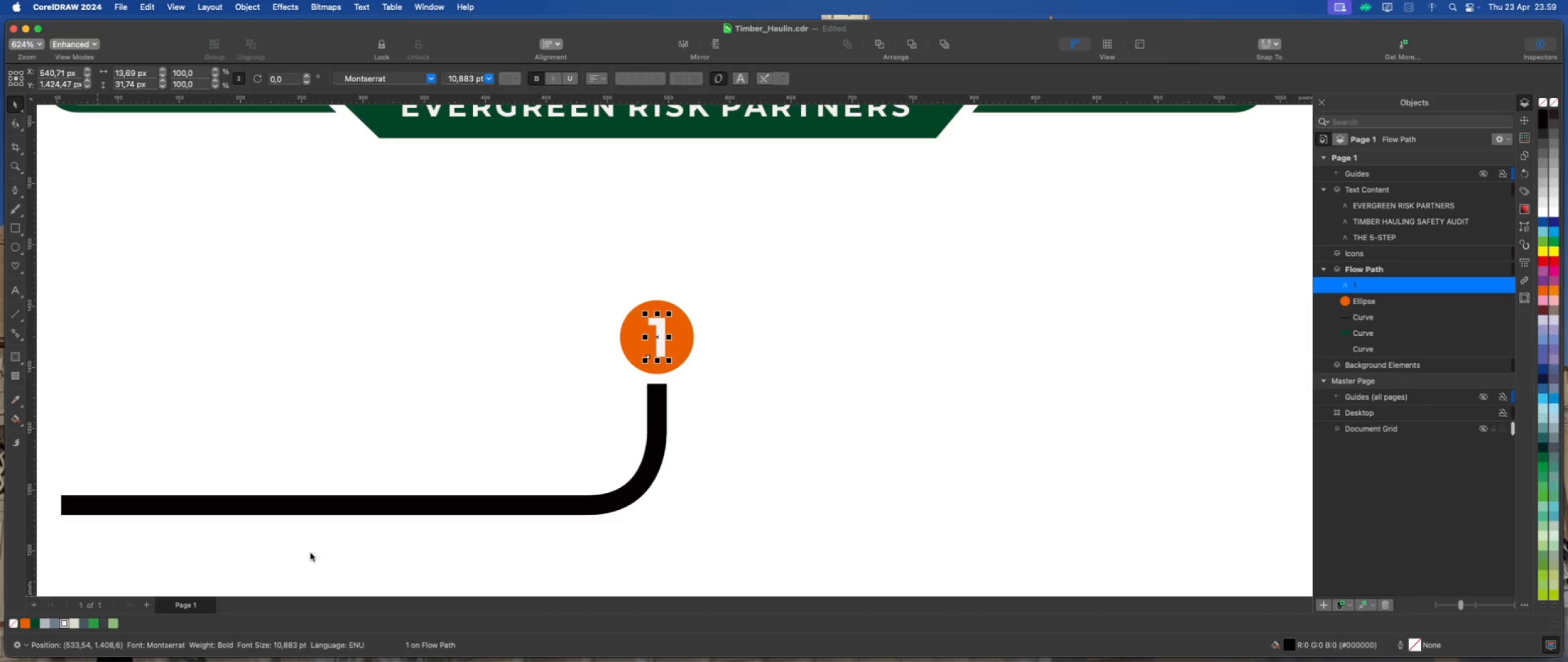 
wait(5.24)
 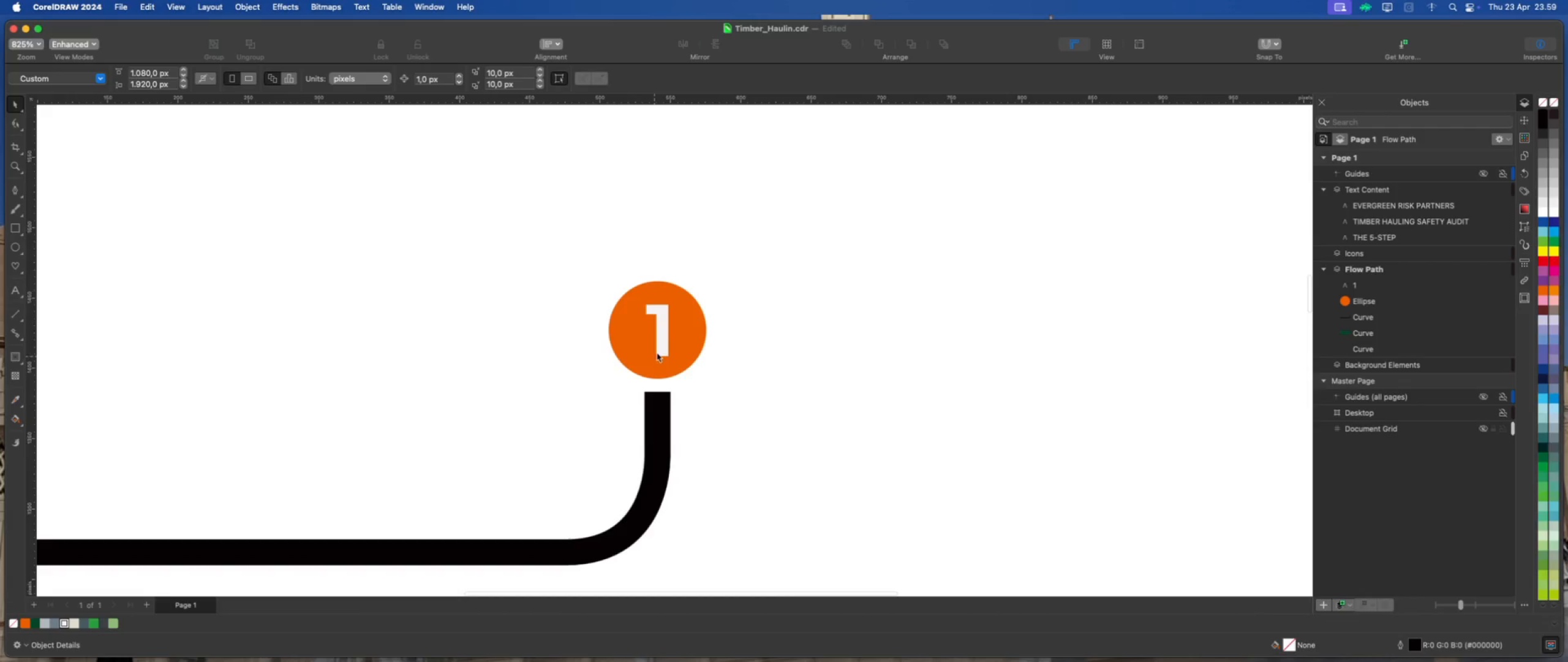 
left_click([662, 348])
 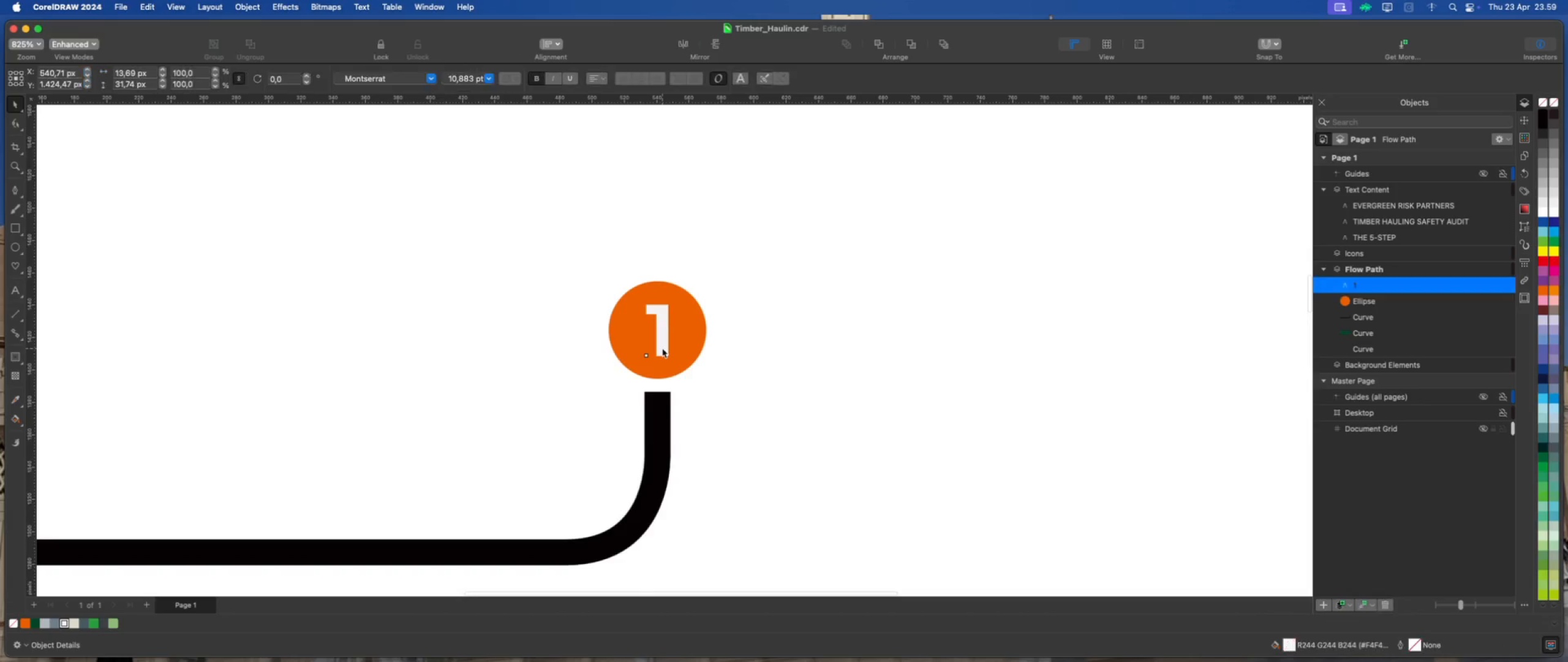 
scroll: coordinate [662, 348], scroll_direction: up, amount: 8.0
 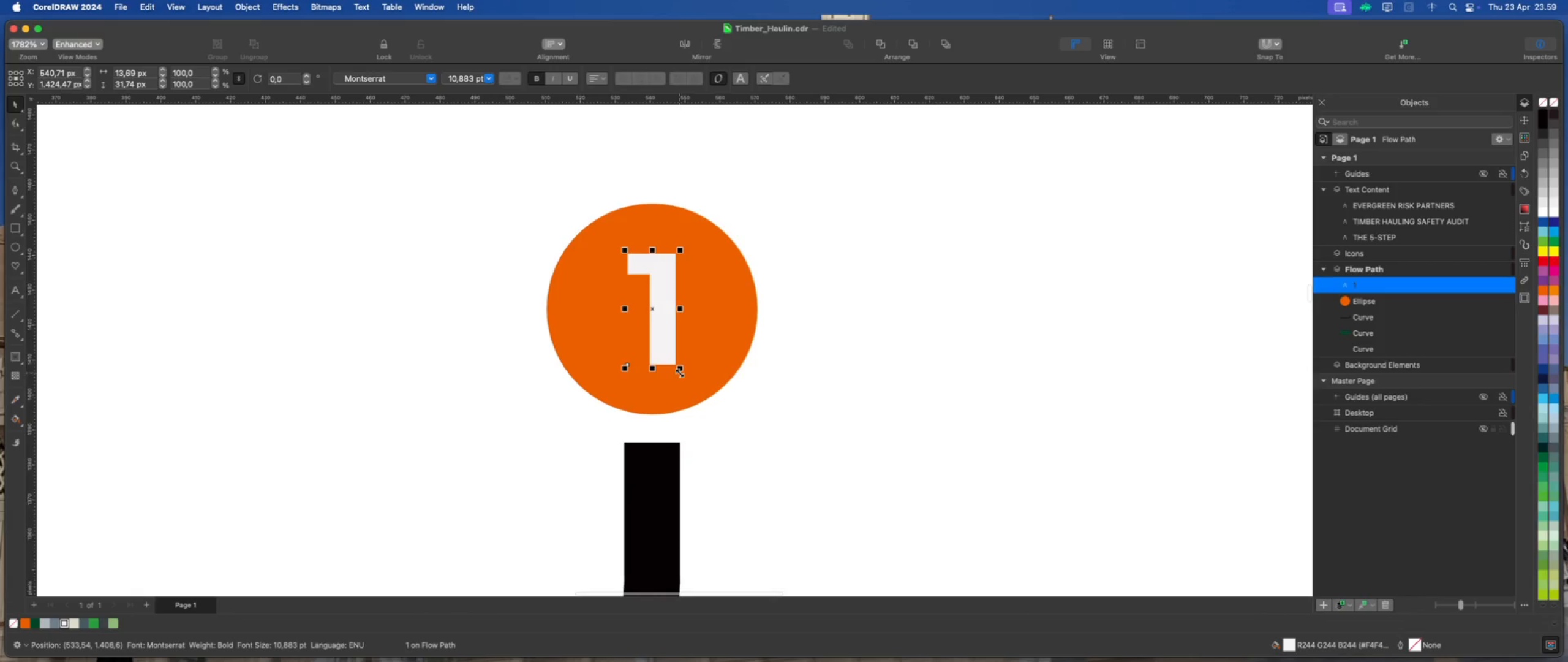 
left_click_drag(start_coordinate=[680, 371], to_coordinate=[685, 377])
 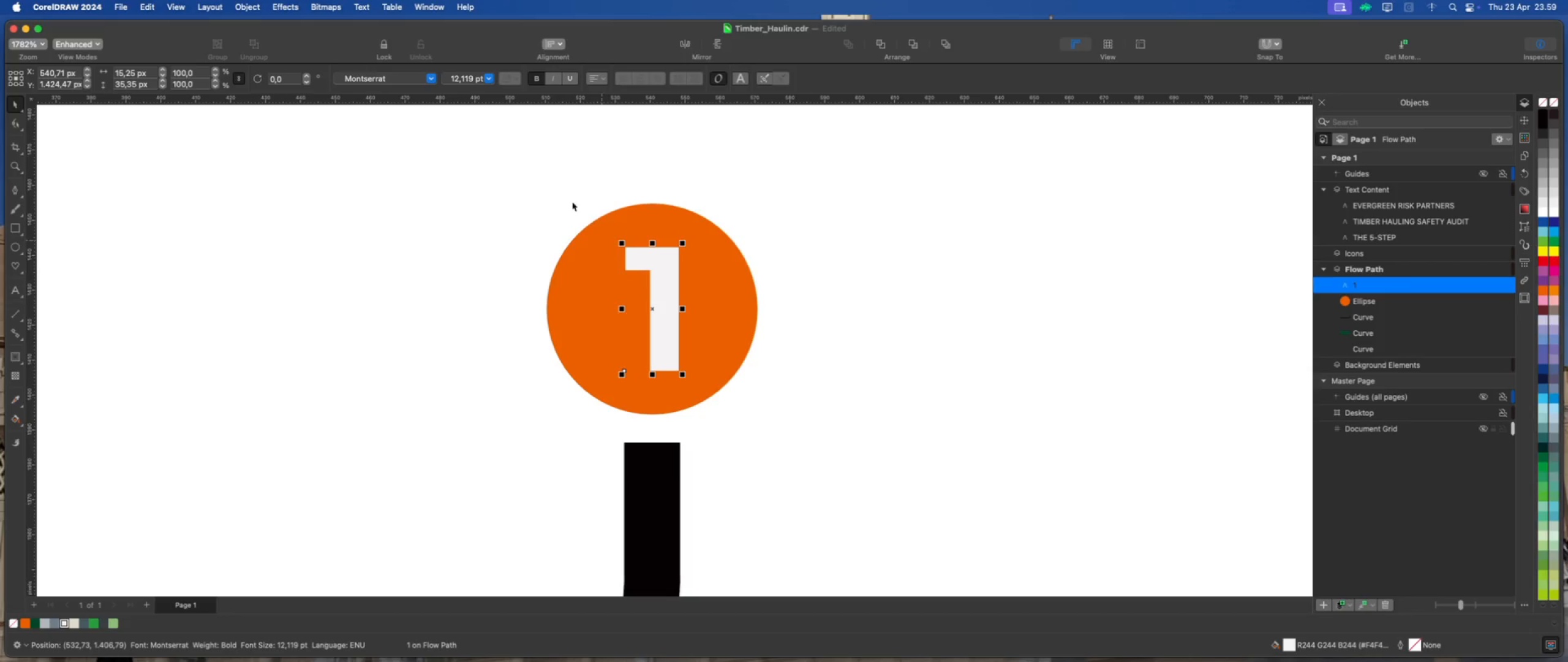 
hold_key(key=ShiftLeft, duration=1.74)
 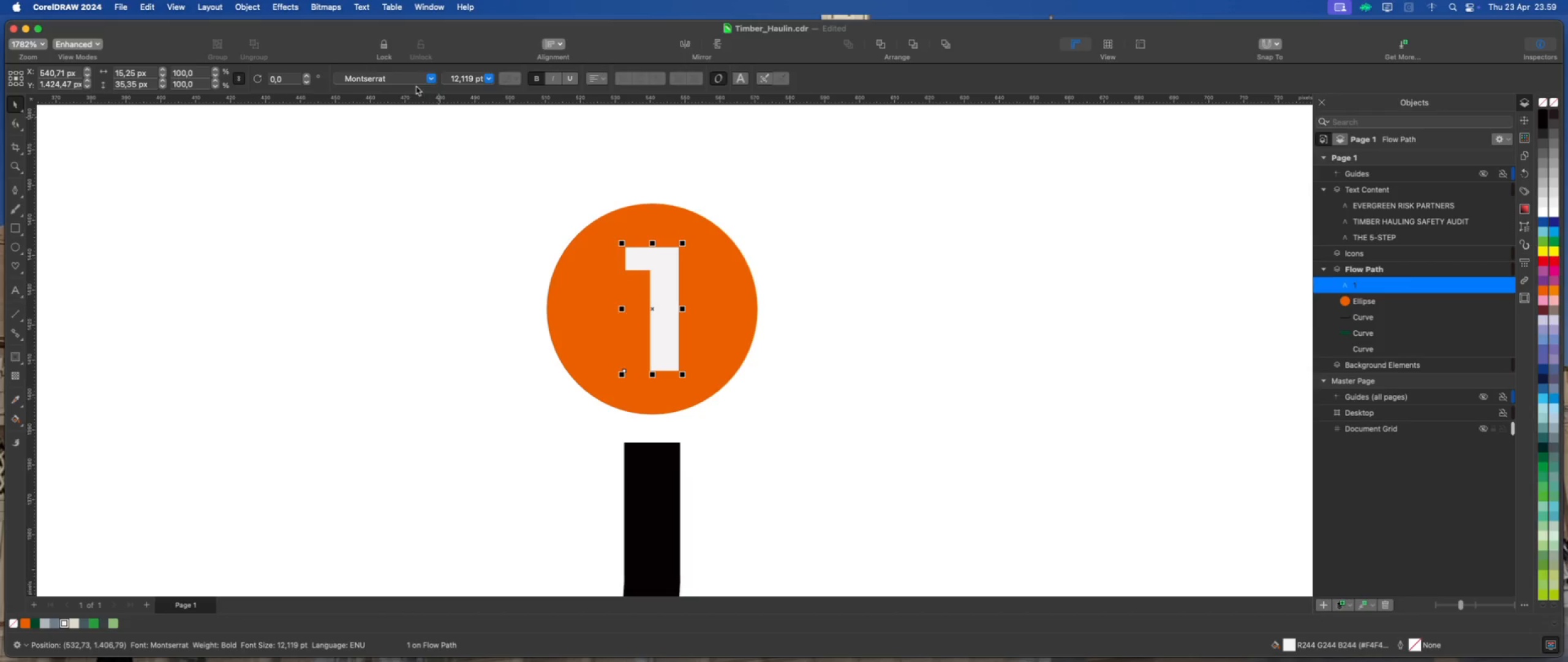 
left_click([426, 77])
 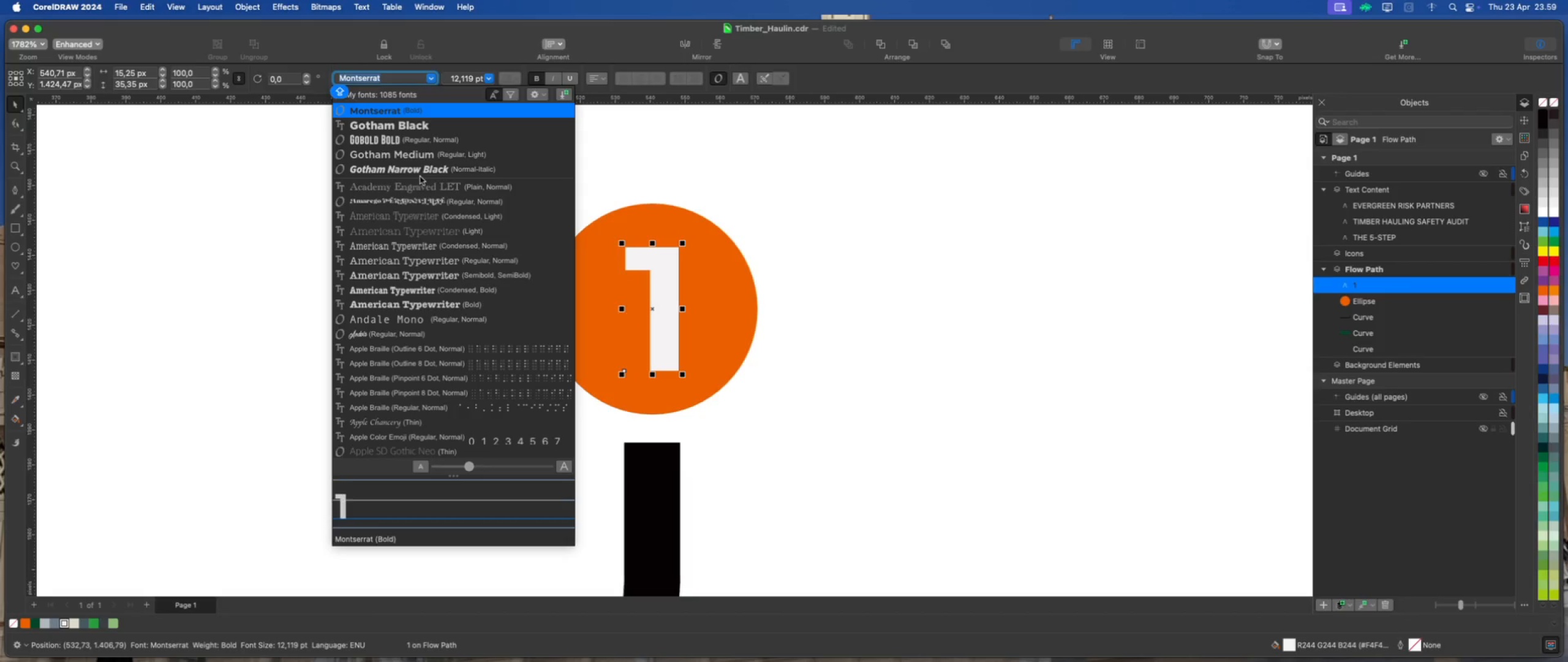 
scroll: coordinate [437, 332], scroll_direction: down, amount: 55.0
 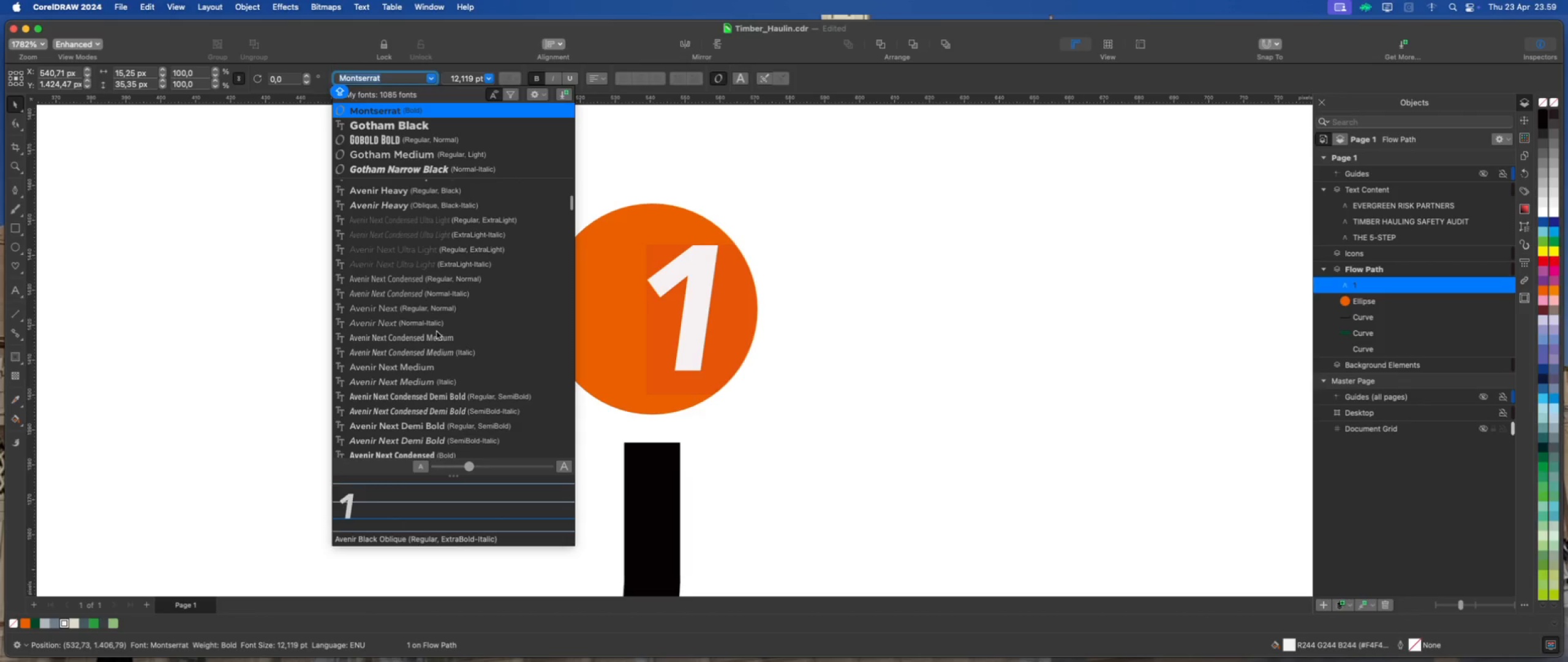 
scroll: coordinate [435, 325], scroll_direction: up, amount: 2.0
 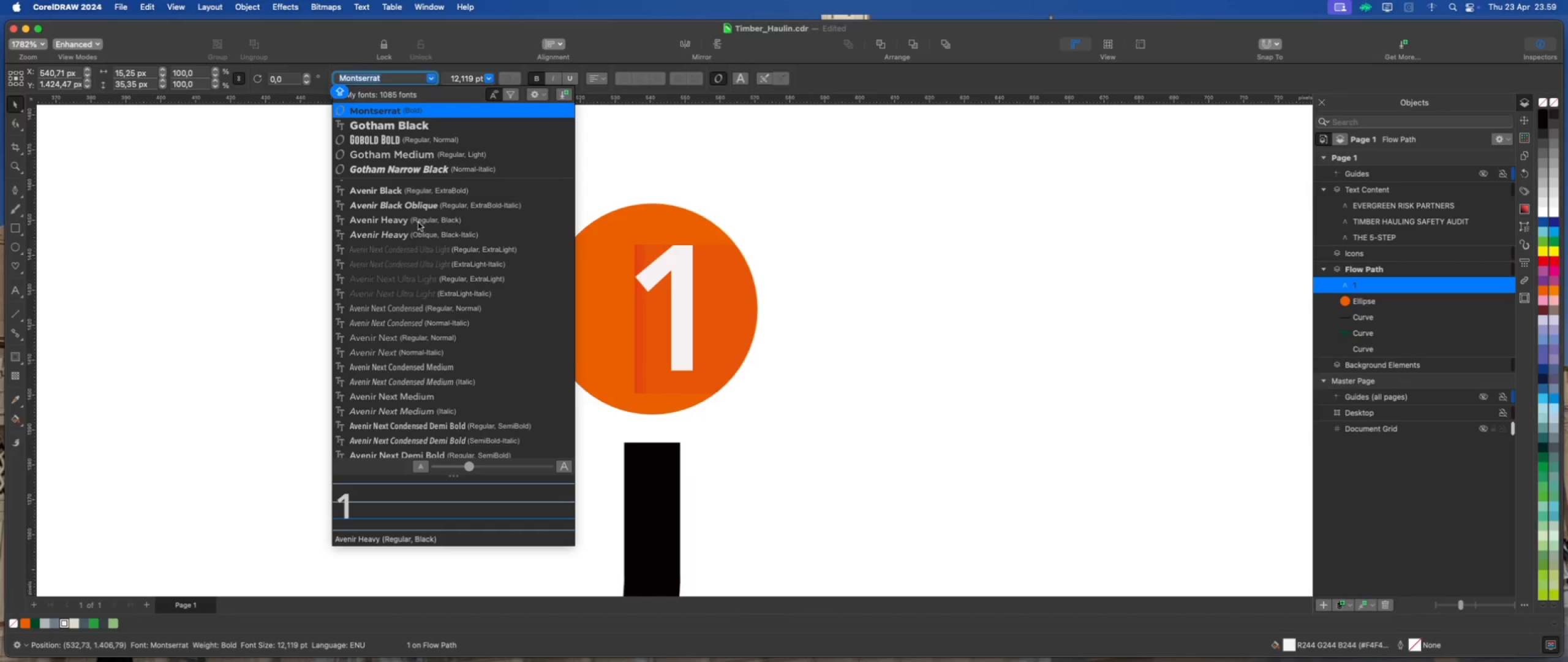 
scroll: coordinate [414, 386], scroll_direction: down, amount: 35.0
 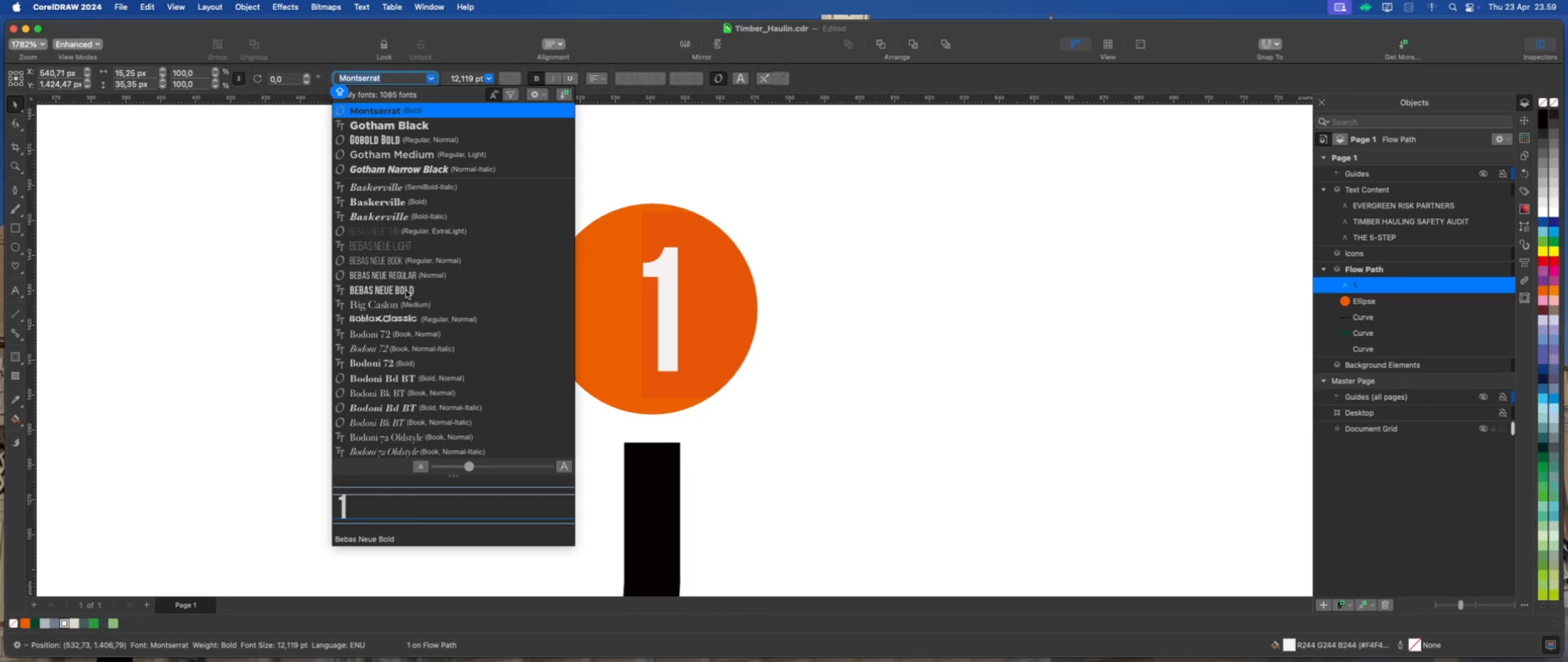 
wait(9.21)
 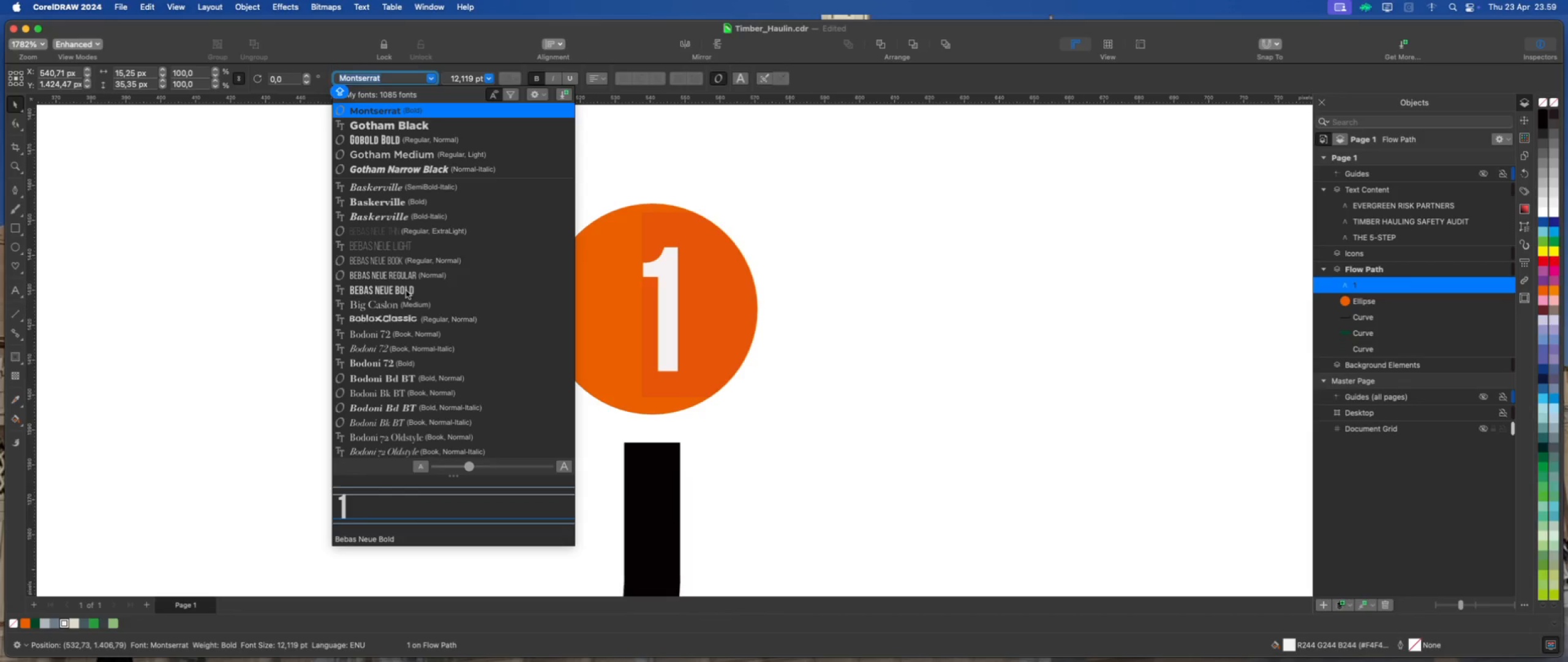 
left_click([406, 291])
 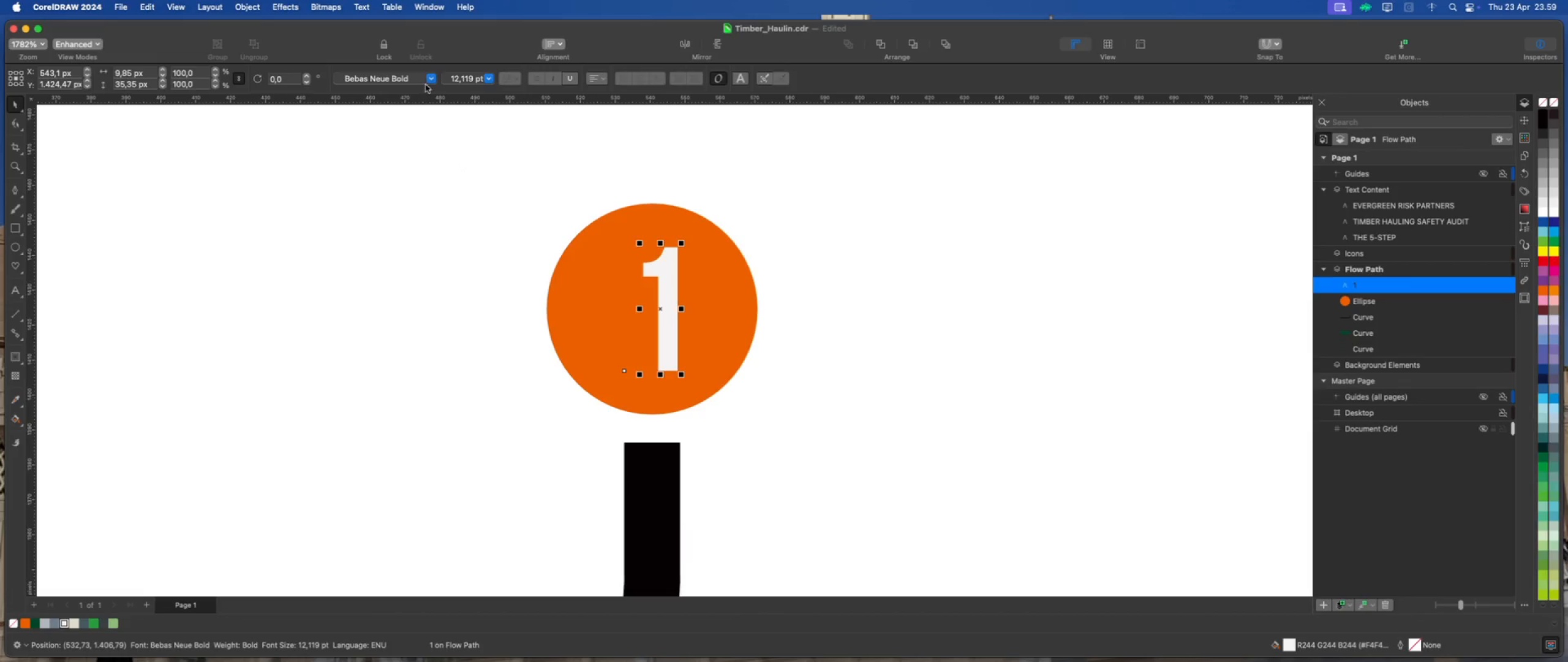 
scroll: coordinate [439, 320], scroll_direction: down, amount: 204.0
 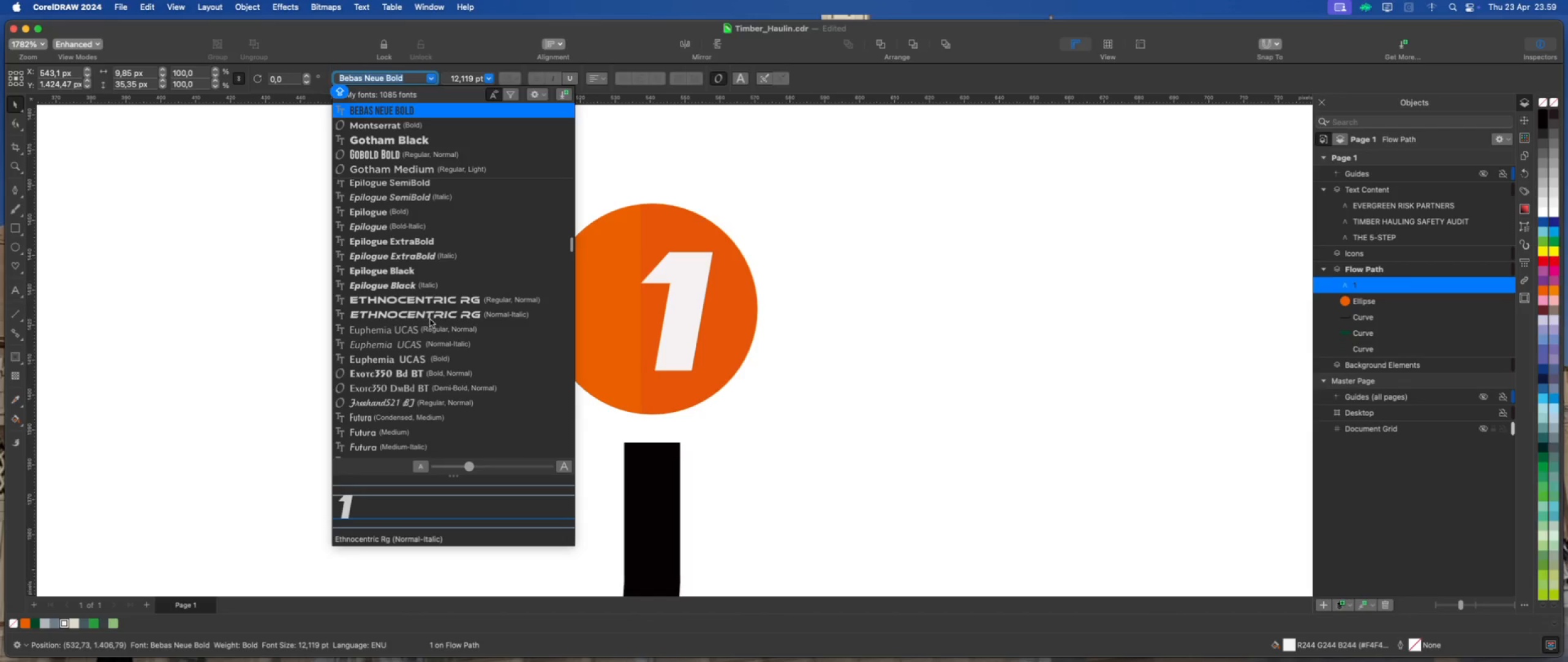 
scroll: coordinate [431, 321], scroll_direction: down, amount: 40.0
 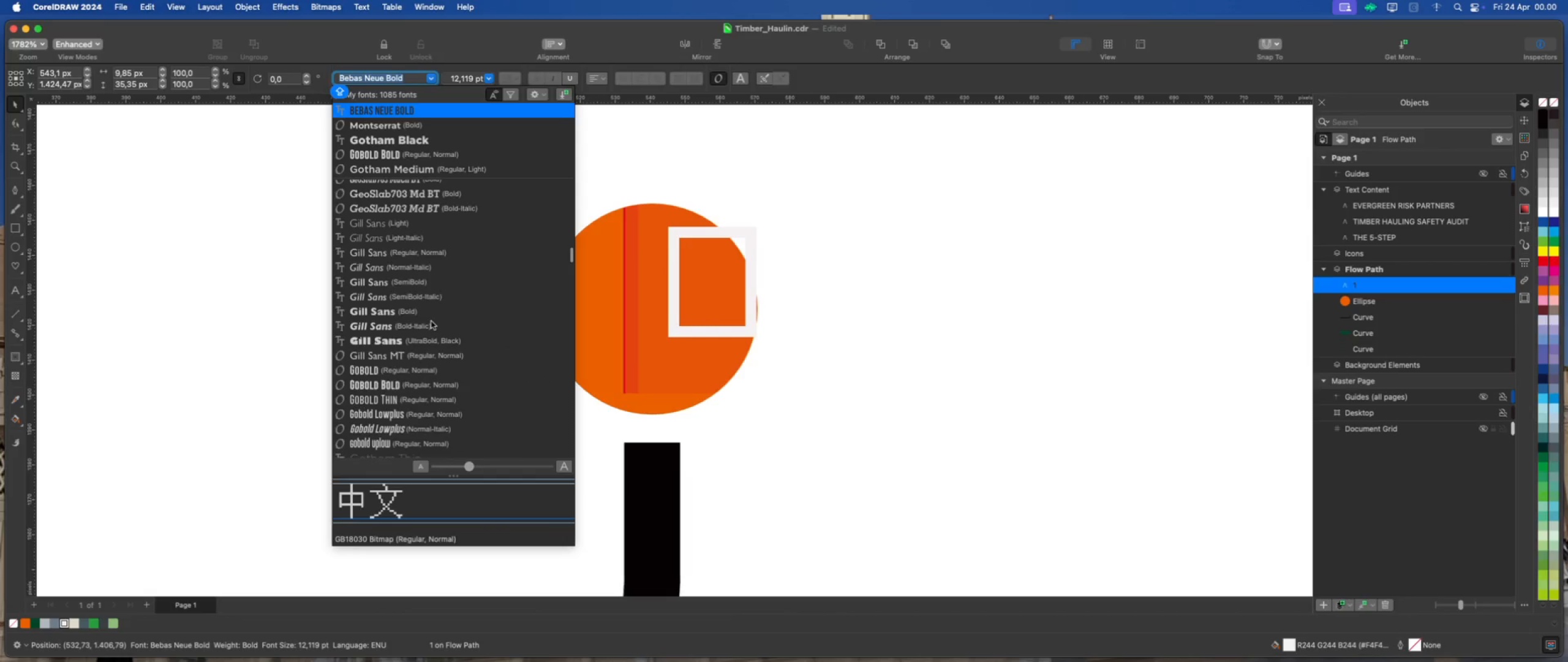 
scroll: coordinate [431, 321], scroll_direction: up, amount: 9.0
 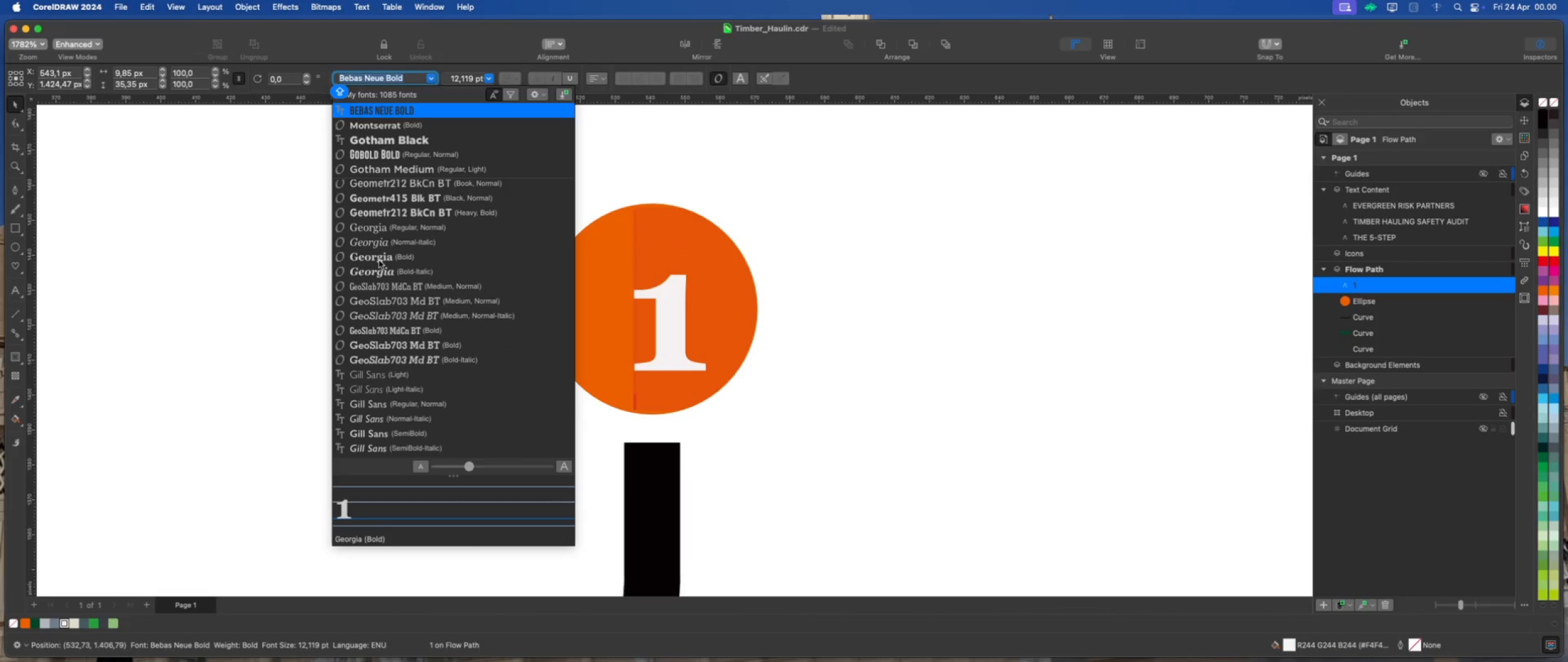 
scroll: coordinate [394, 361], scroll_direction: down, amount: 95.0
 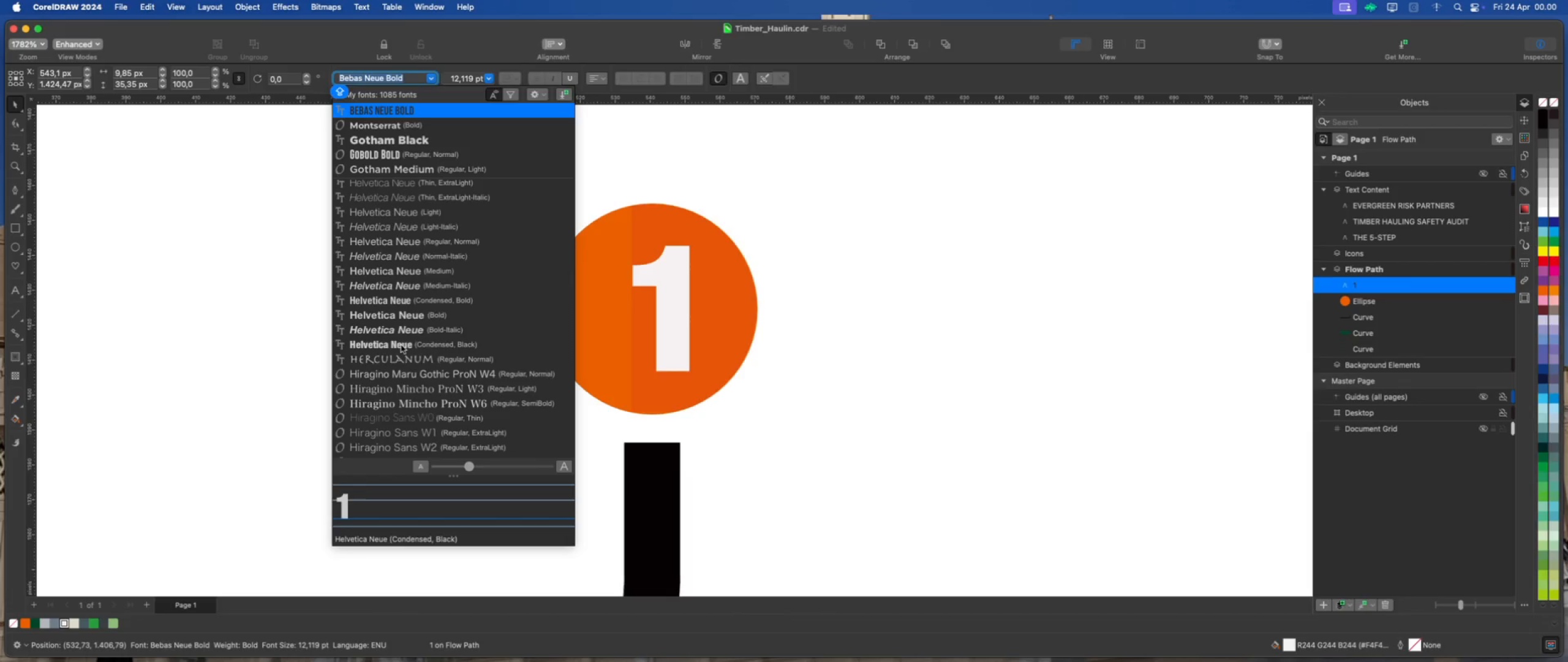 
left_click([401, 345])
 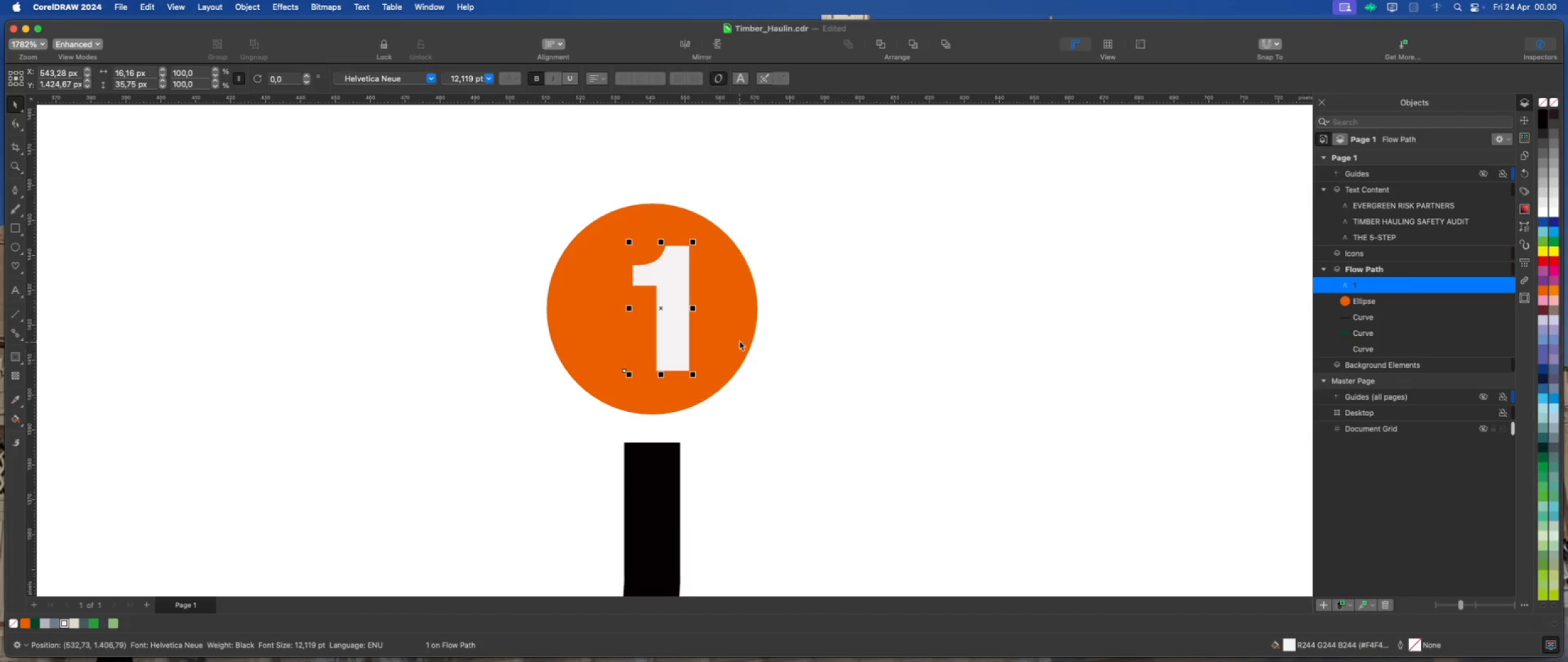 
hold_key(key=ShiftLeft, duration=0.61)
 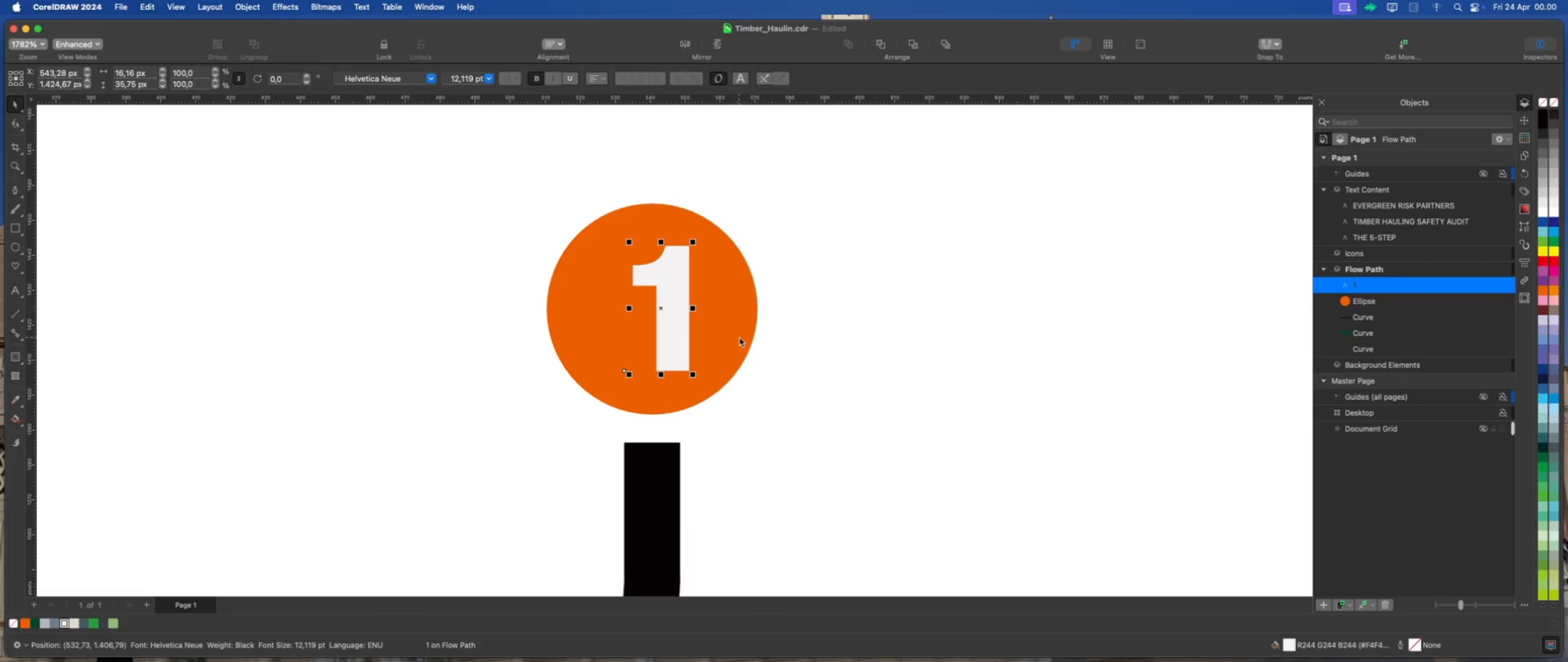 
hold_key(key=ShiftLeft, duration=0.44)
left_click([739, 337])
 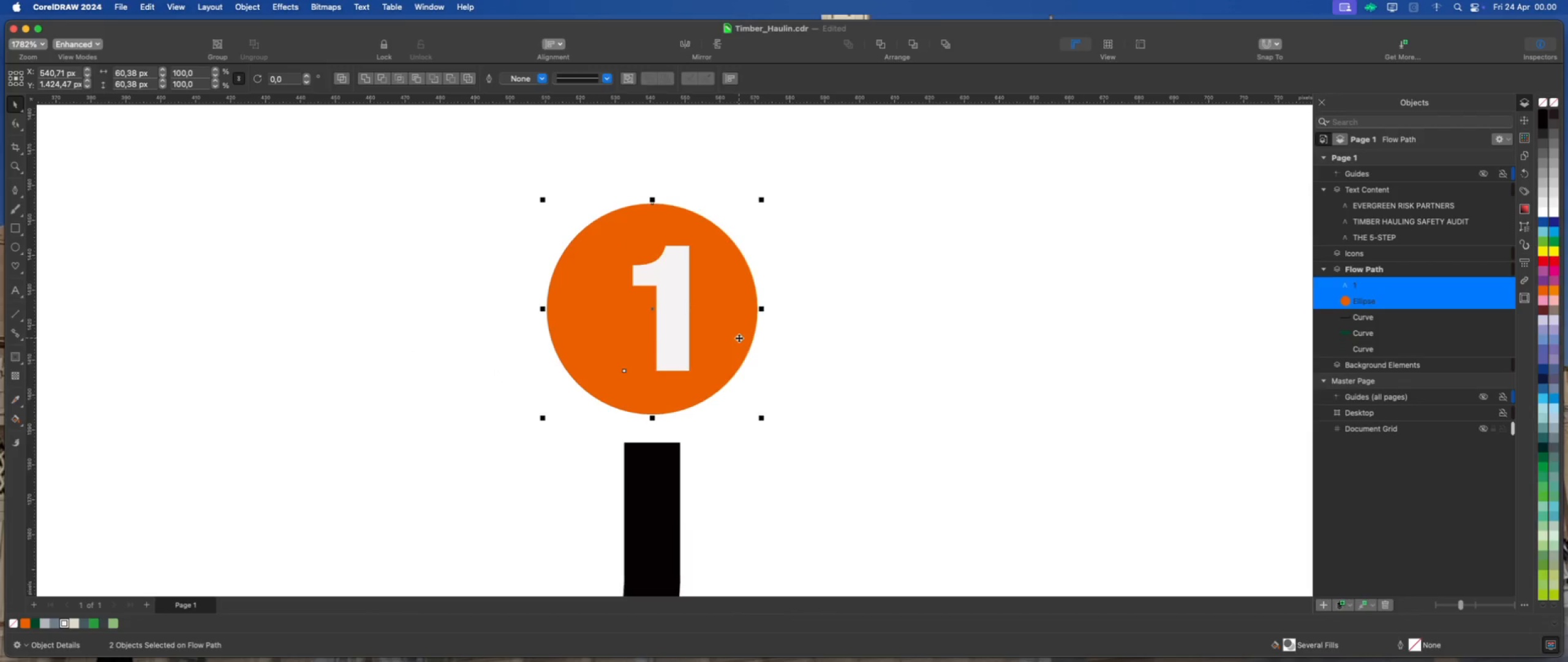 
type(CE)
 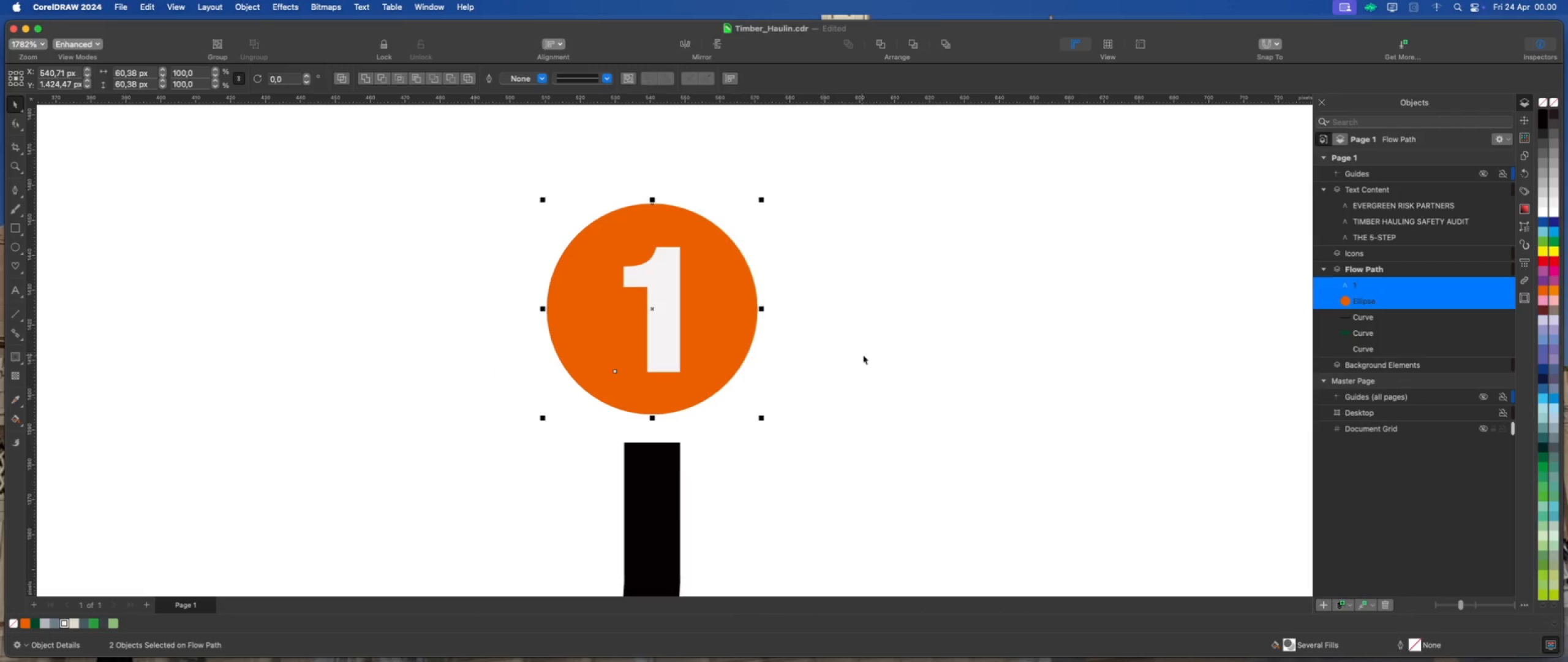 
left_click([864, 355])
 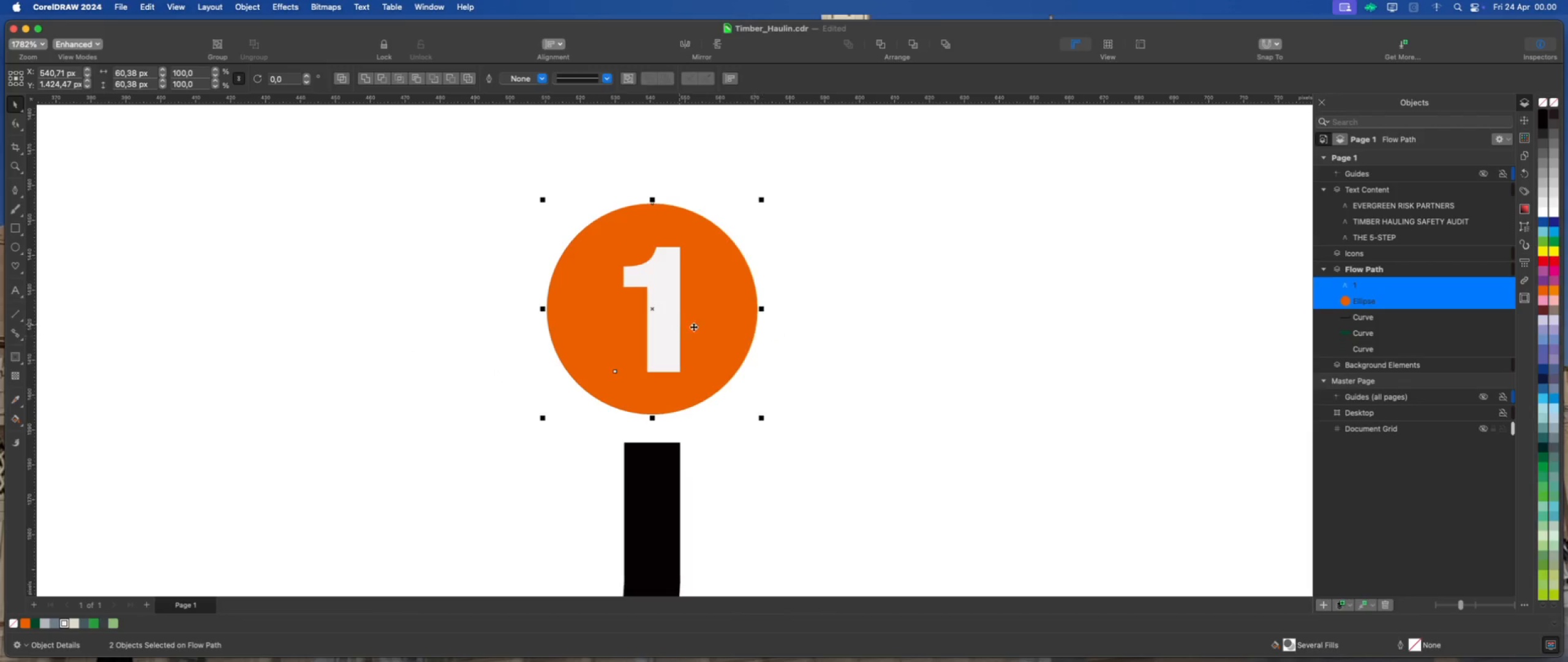 
left_click([821, 330])
 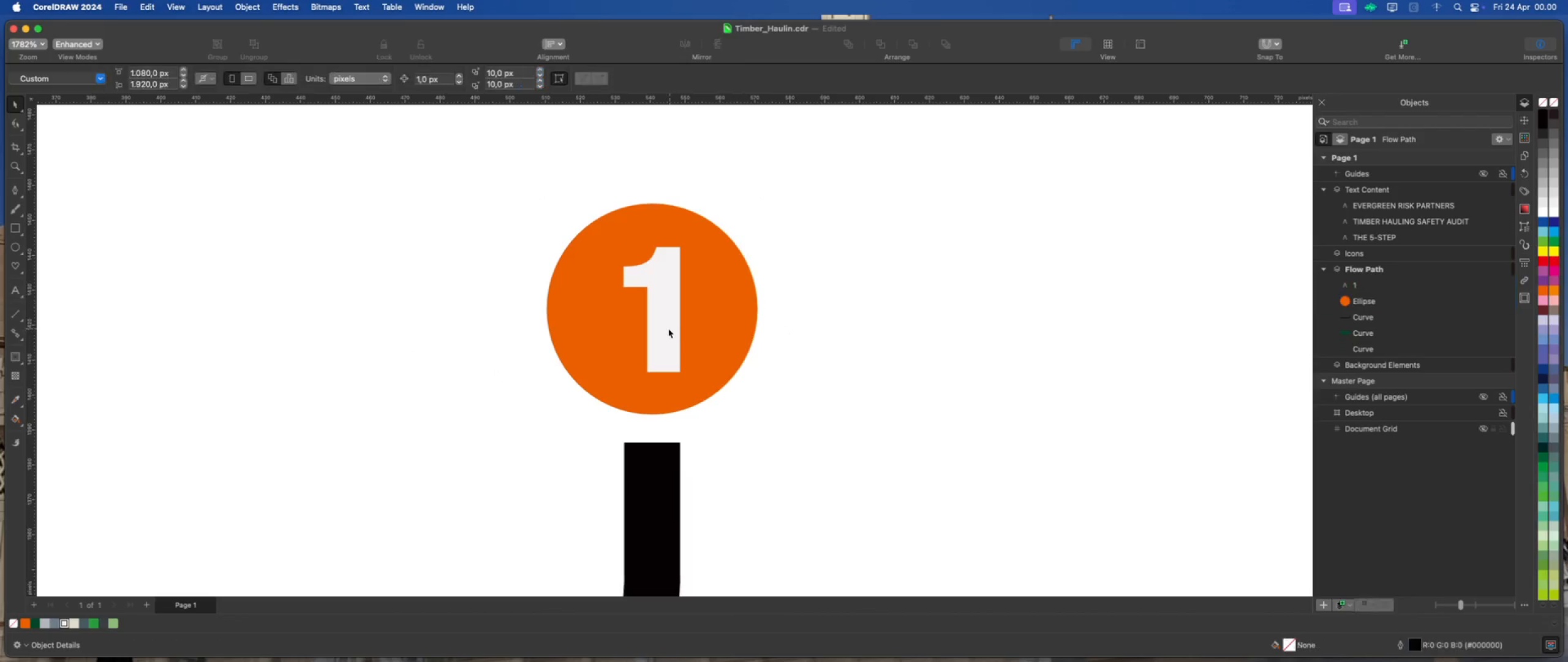 
left_click([667, 329])
 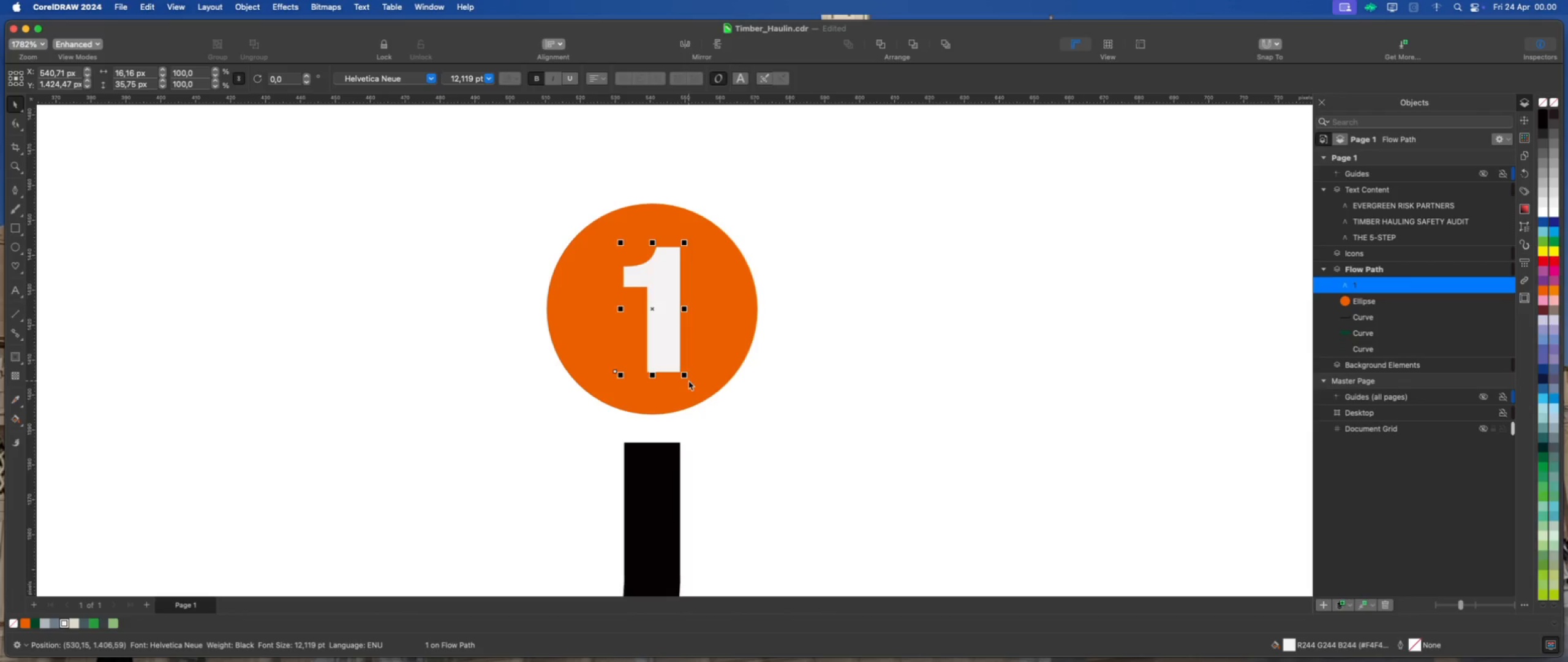 
left_click_drag(start_coordinate=[688, 378], to_coordinate=[695, 386])
 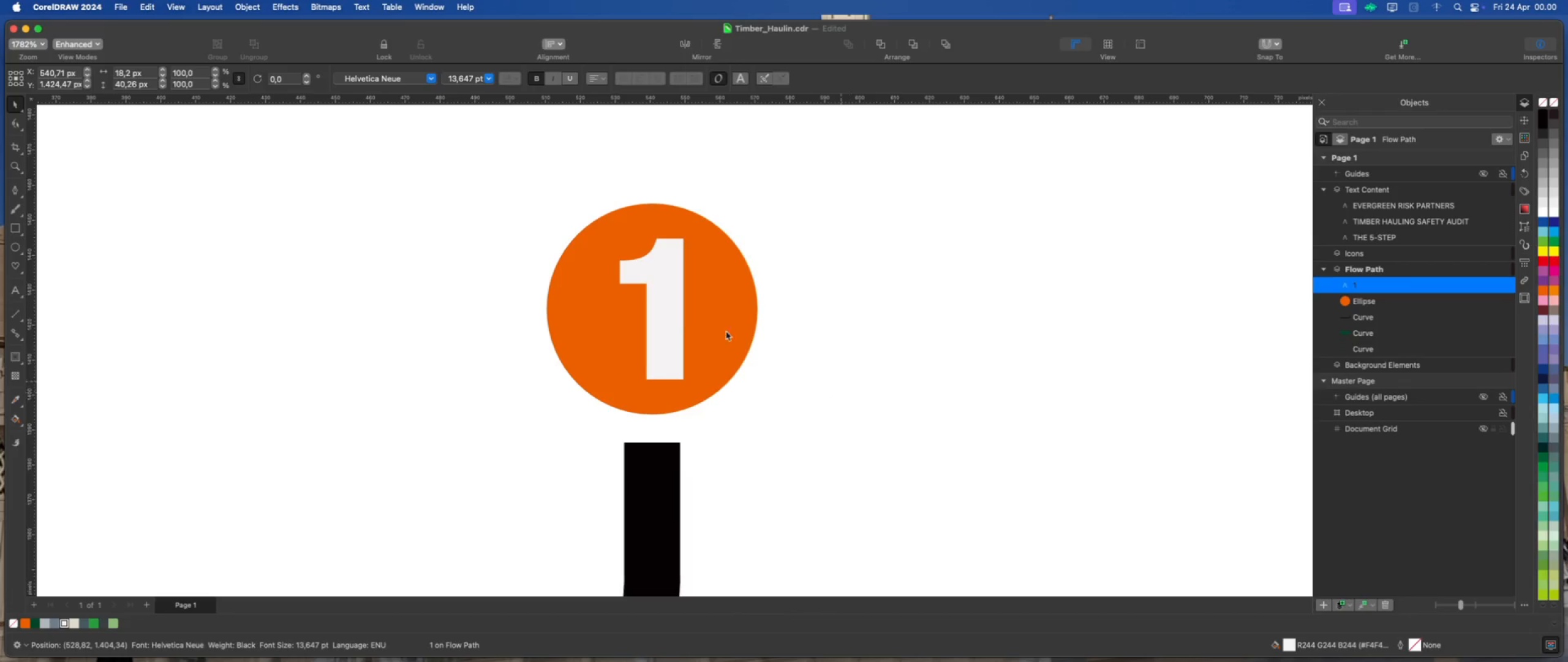 
hold_key(key=ShiftLeft, duration=2.68)
 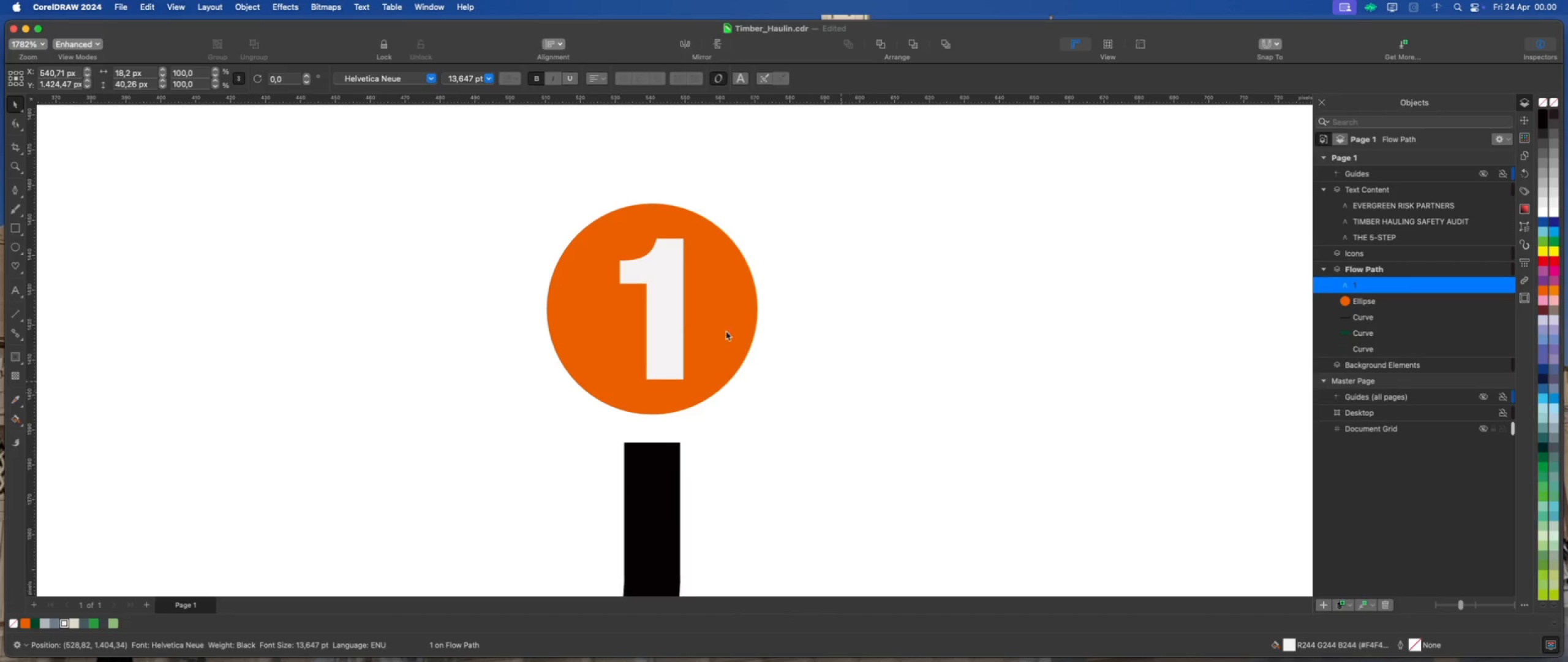 
left_click([756, 342])
 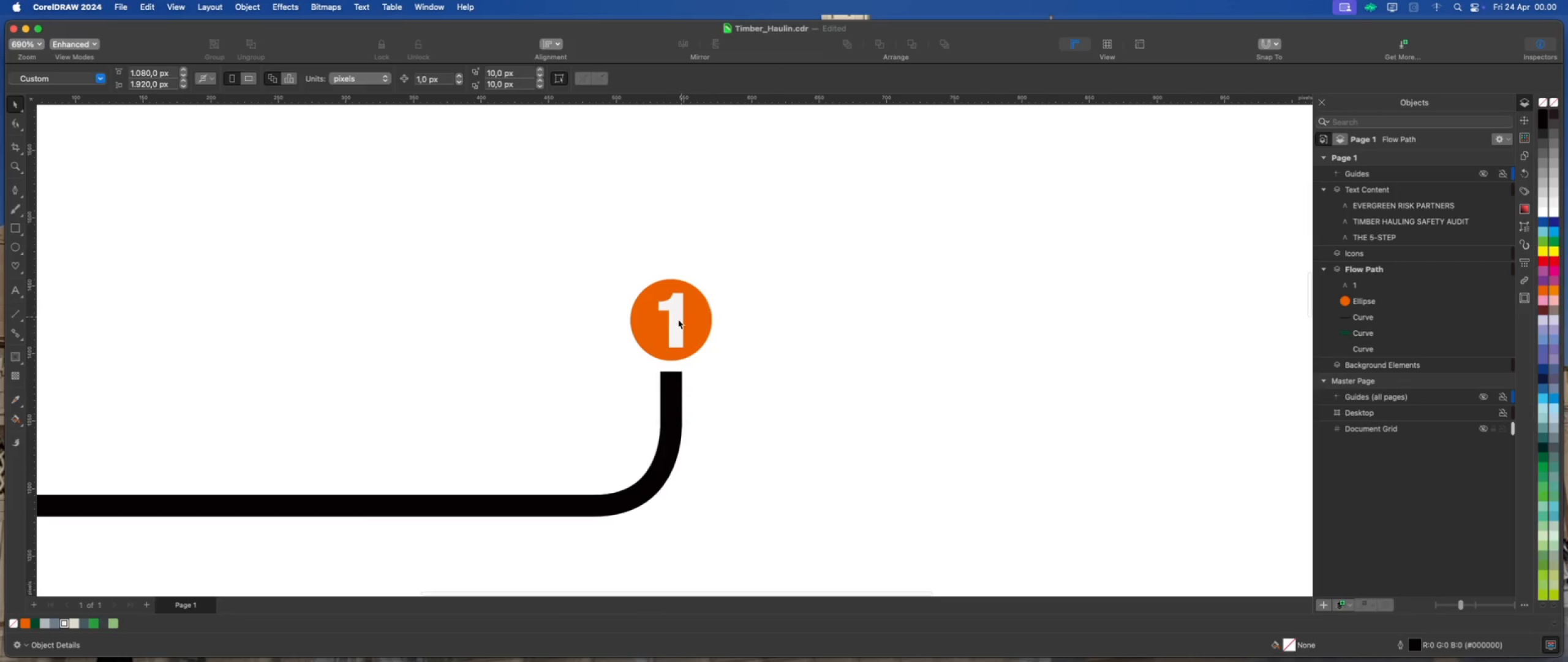 
scroll: coordinate [682, 327], scroll_direction: down, amount: 7.0
 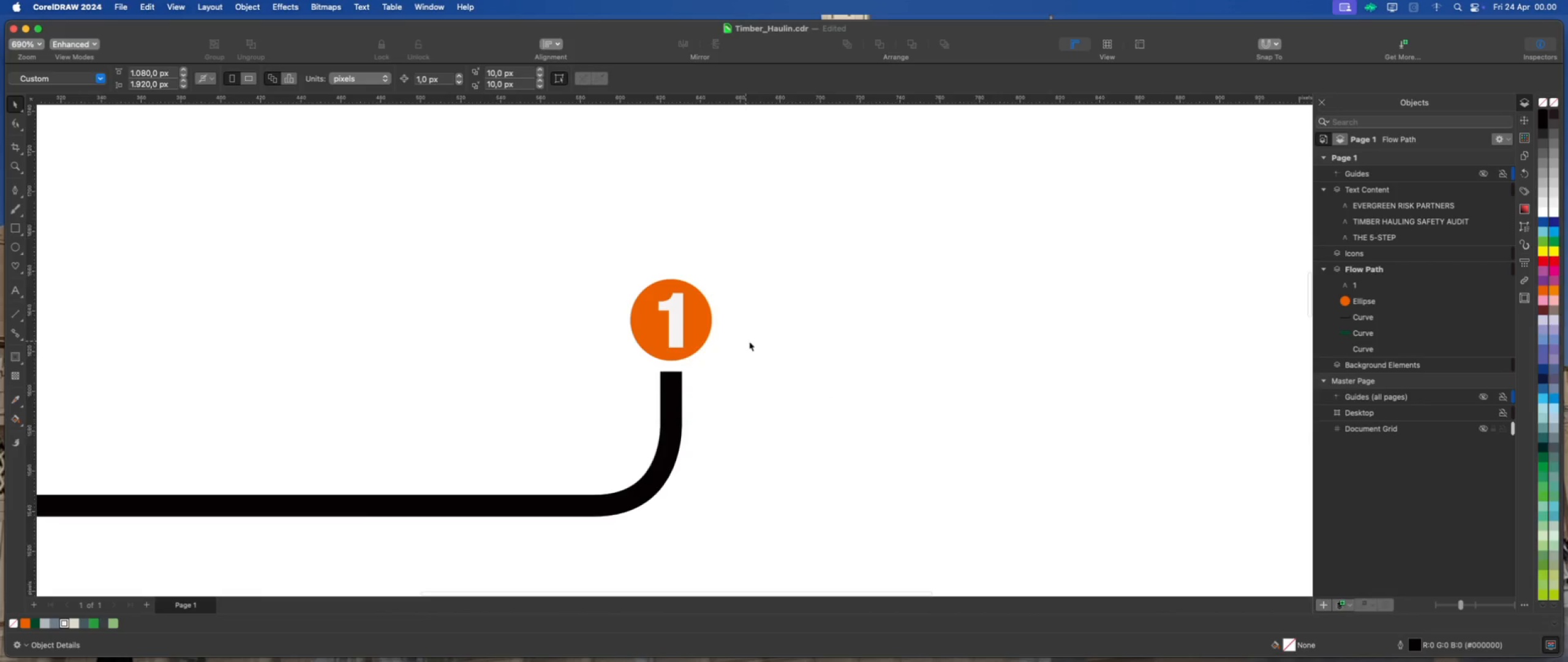 
left_click([676, 320])
 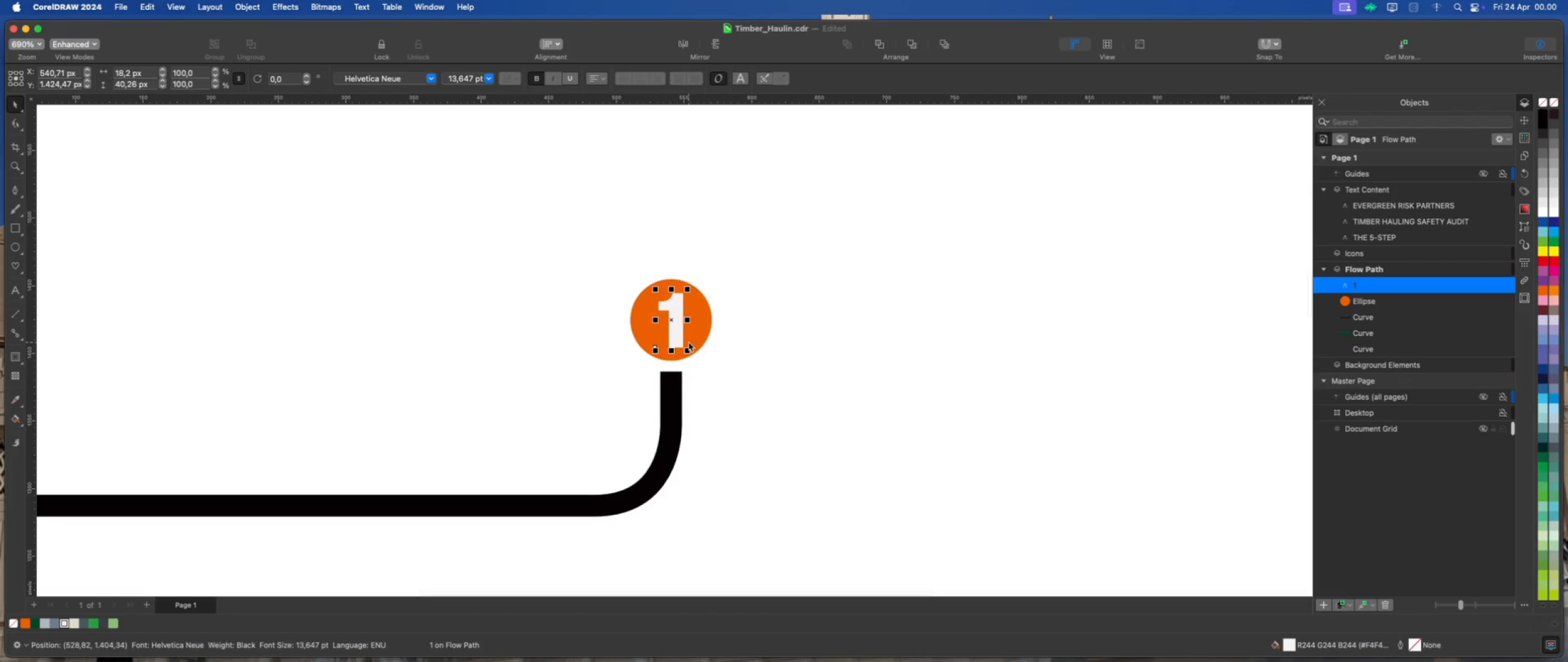 
scroll: coordinate [677, 330], scroll_direction: up, amount: 6.0
 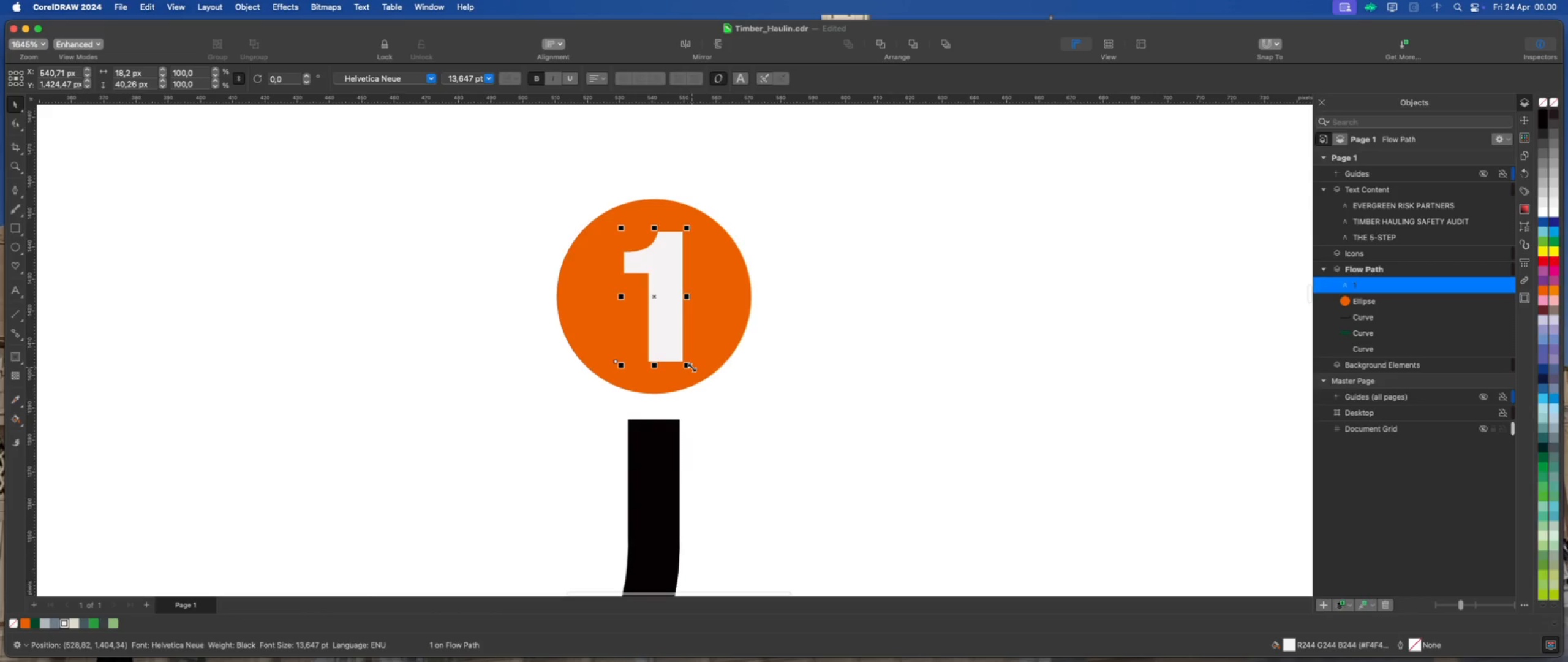 
left_click_drag(start_coordinate=[690, 367], to_coordinate=[687, 367])
 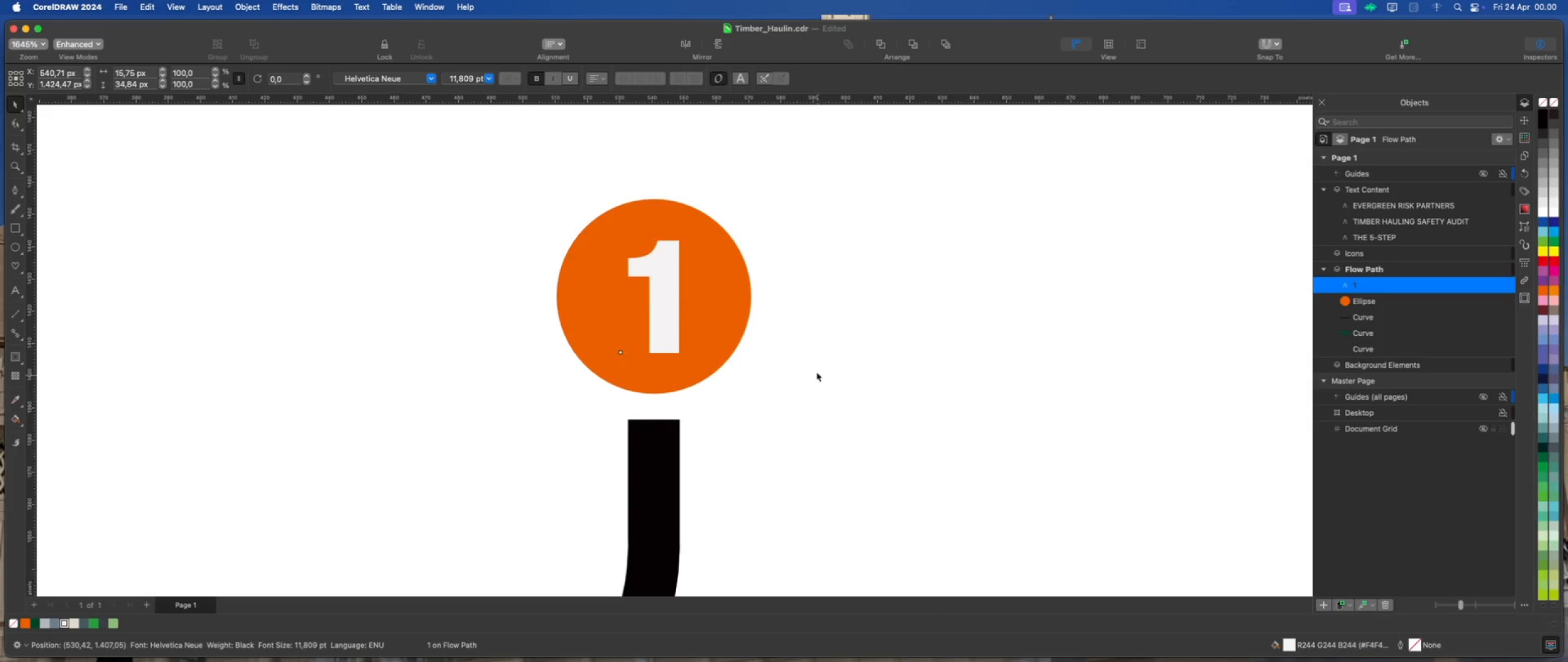 
hold_key(key=ShiftLeft, duration=1.83)
 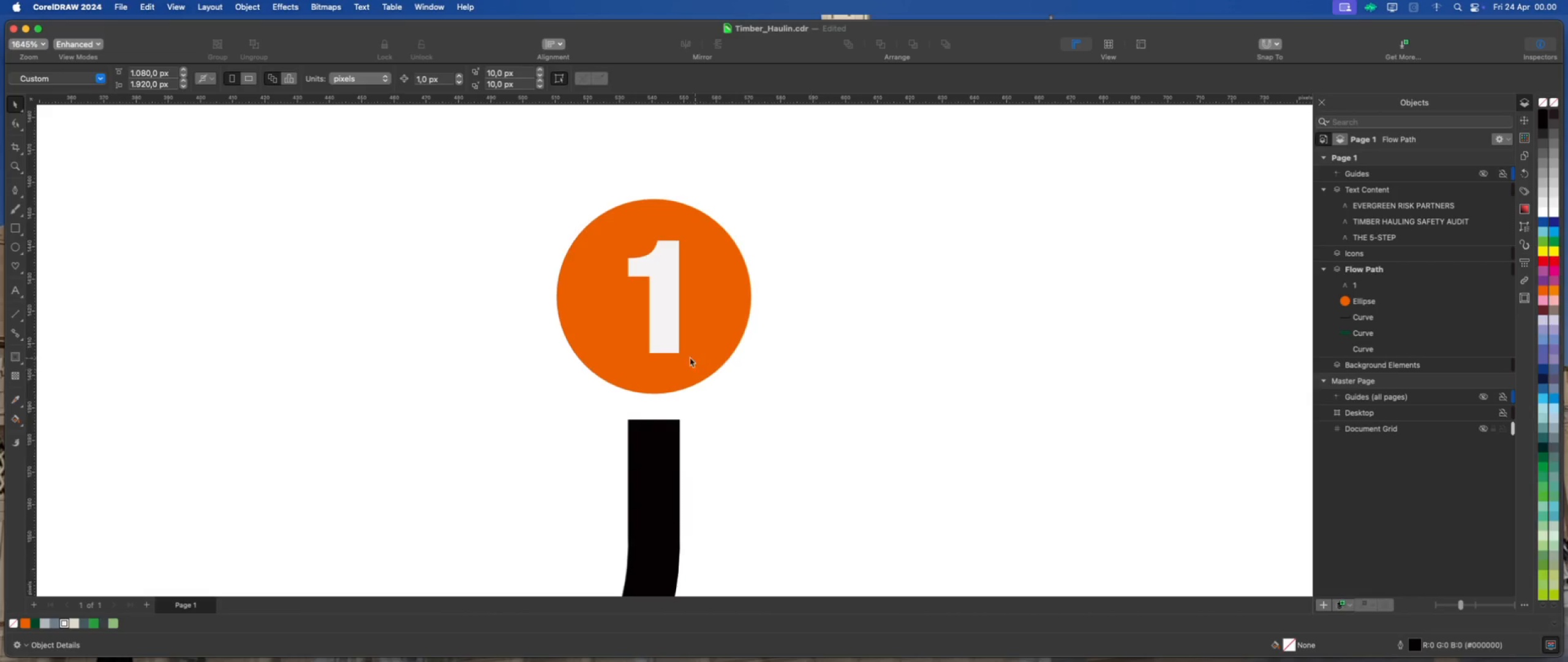 
left_click([674, 347])
 